 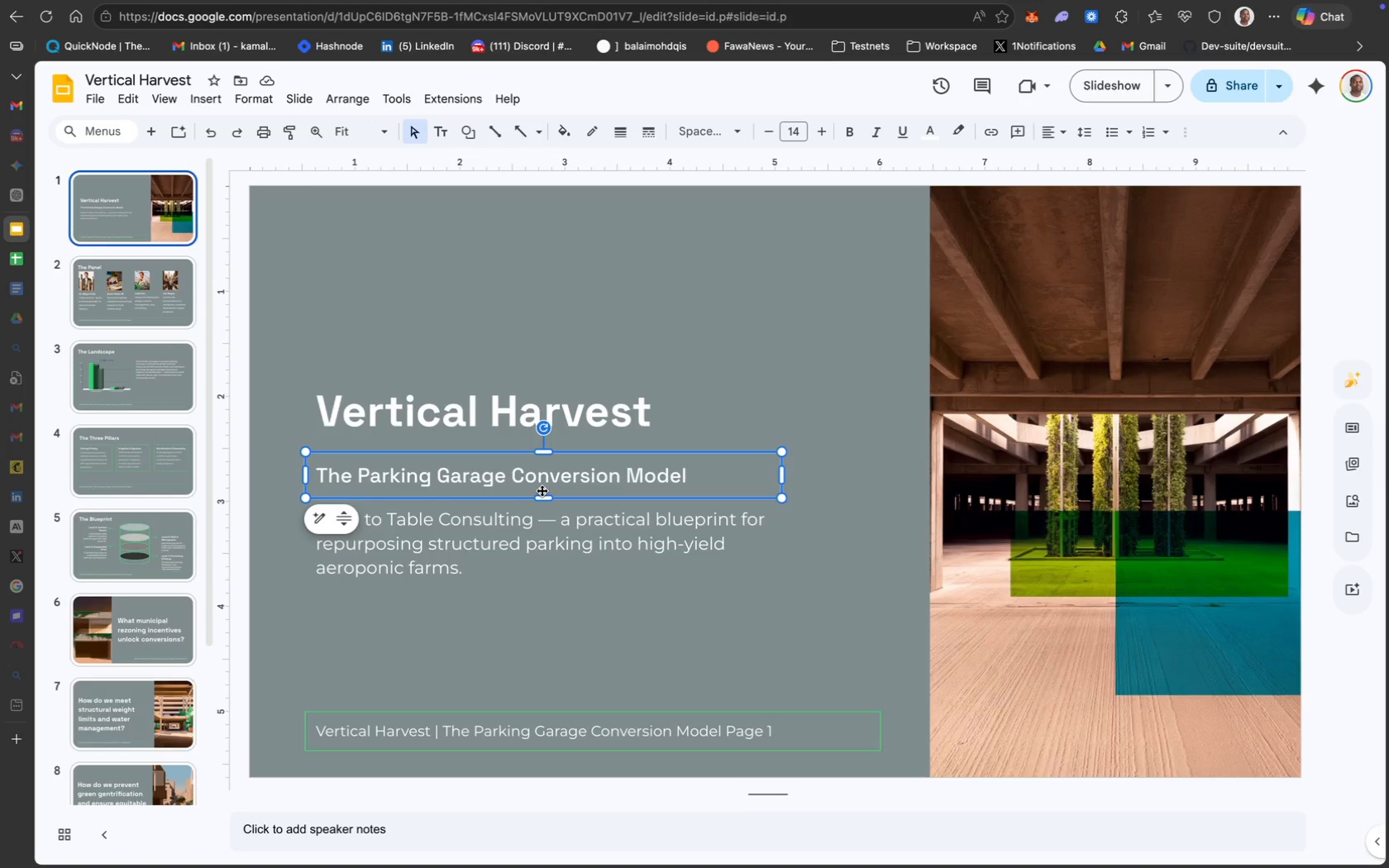 
left_click([459, 542])
 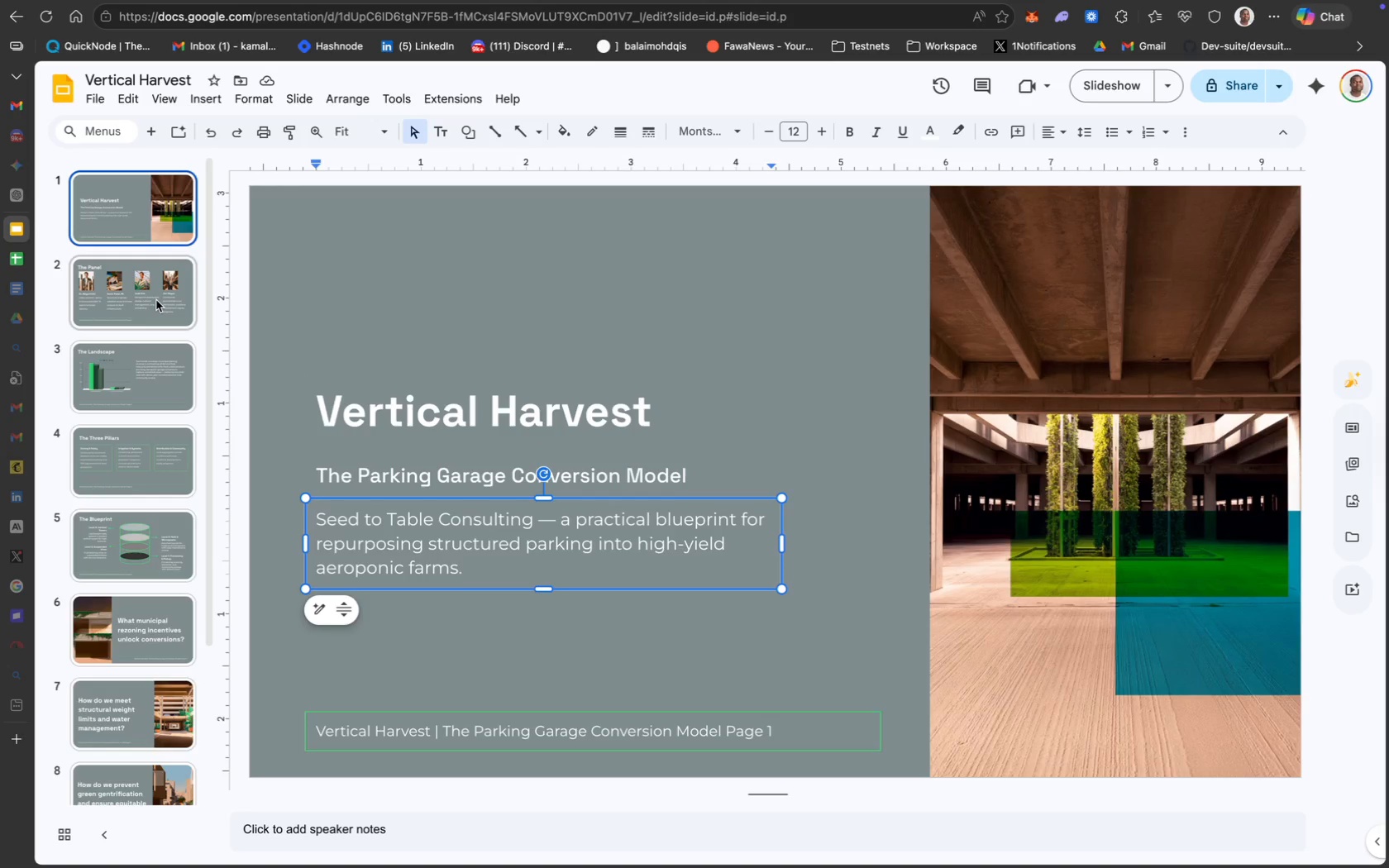 
left_click([156, 300])
 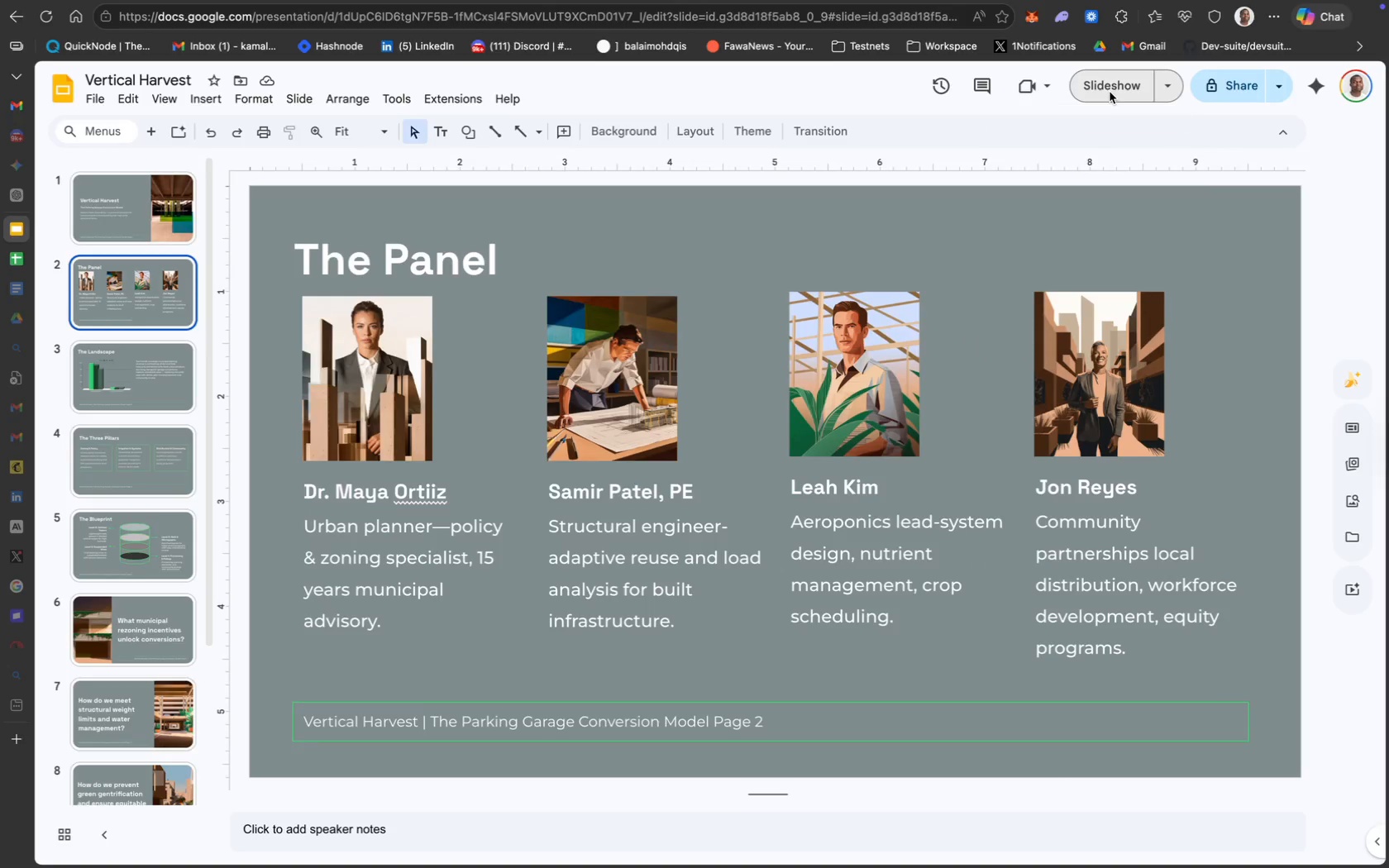 
wait(9.32)
 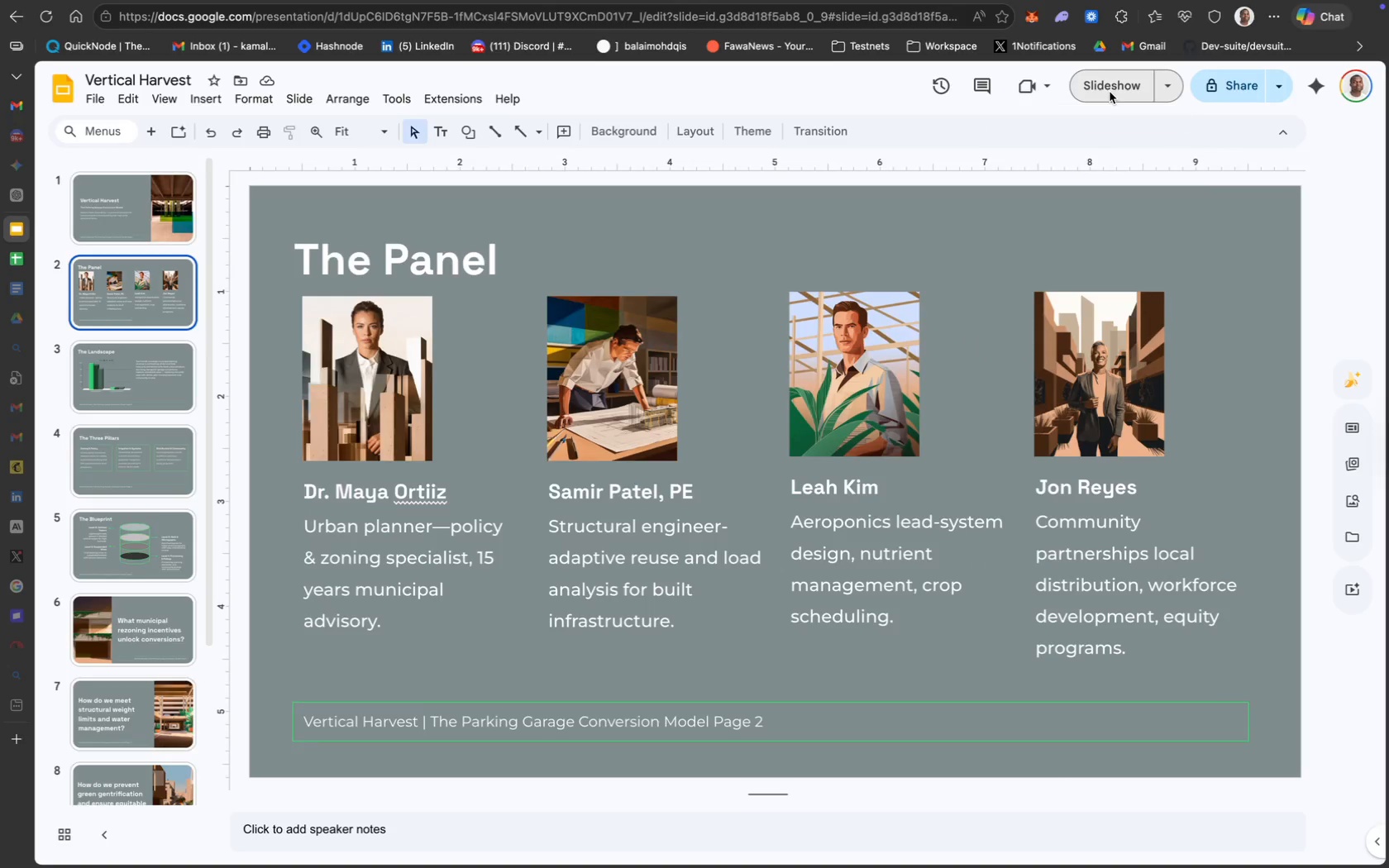 
key(ArrowLeft)
 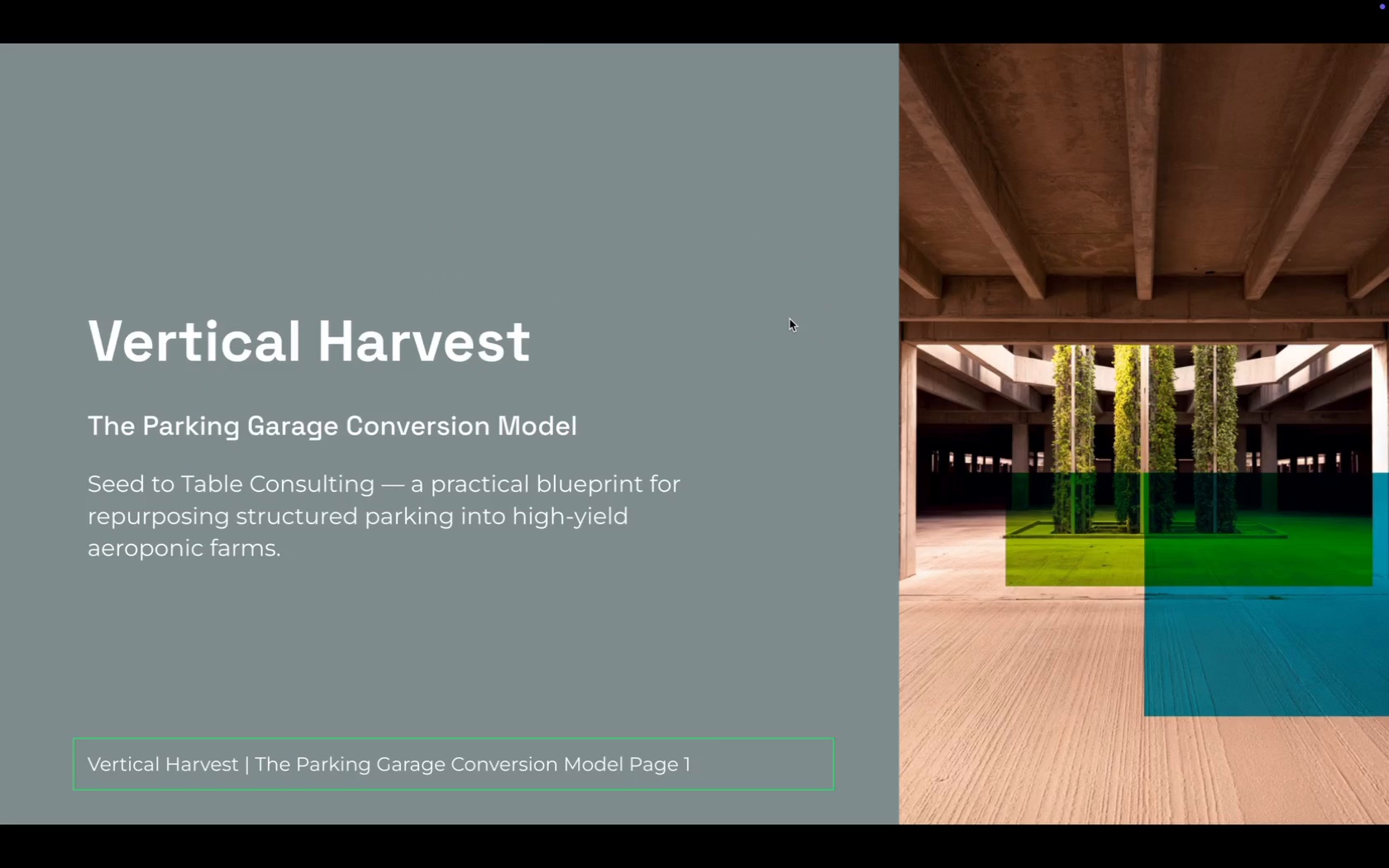 
key(ArrowRight)
 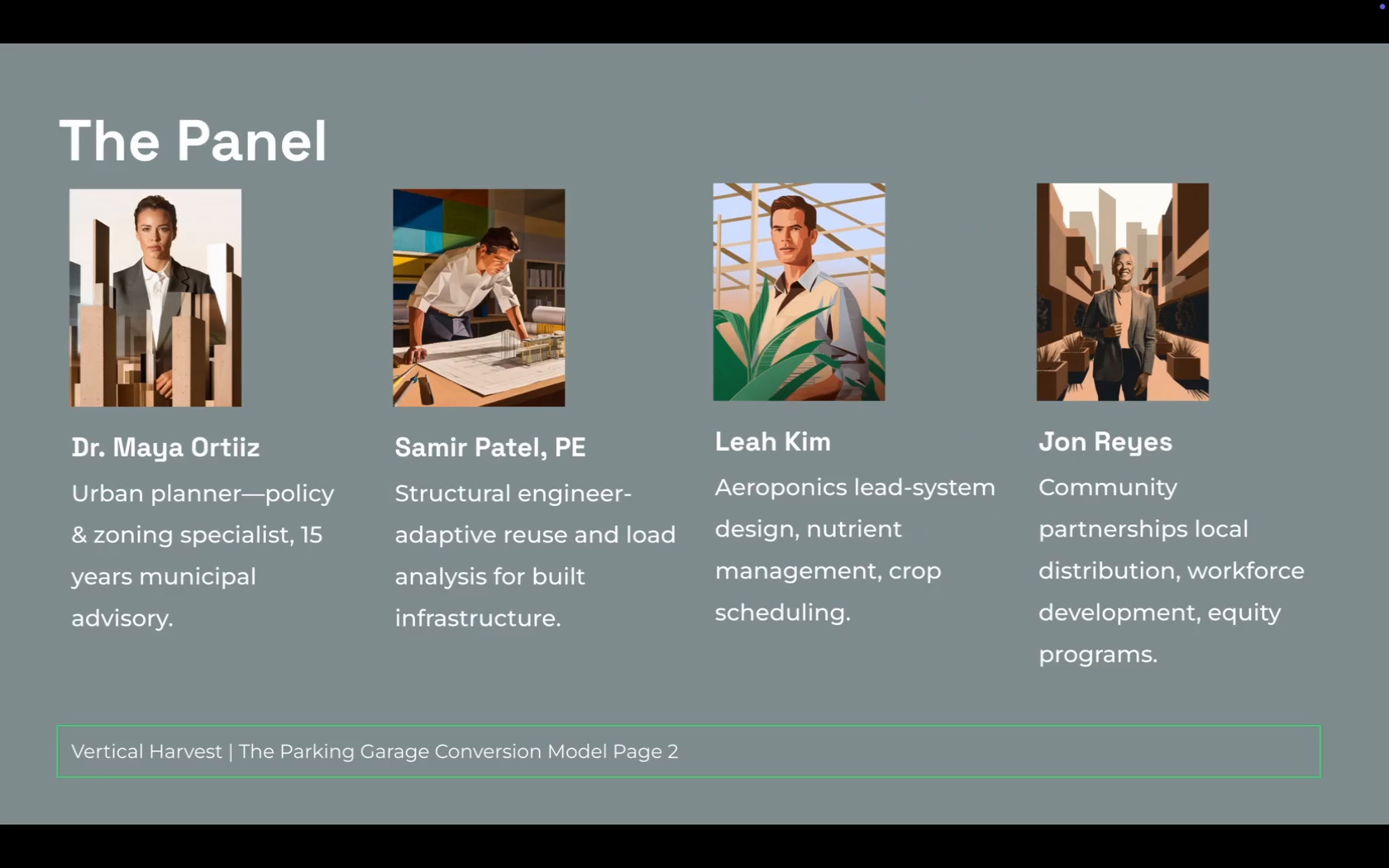 
key(ArrowRight)
 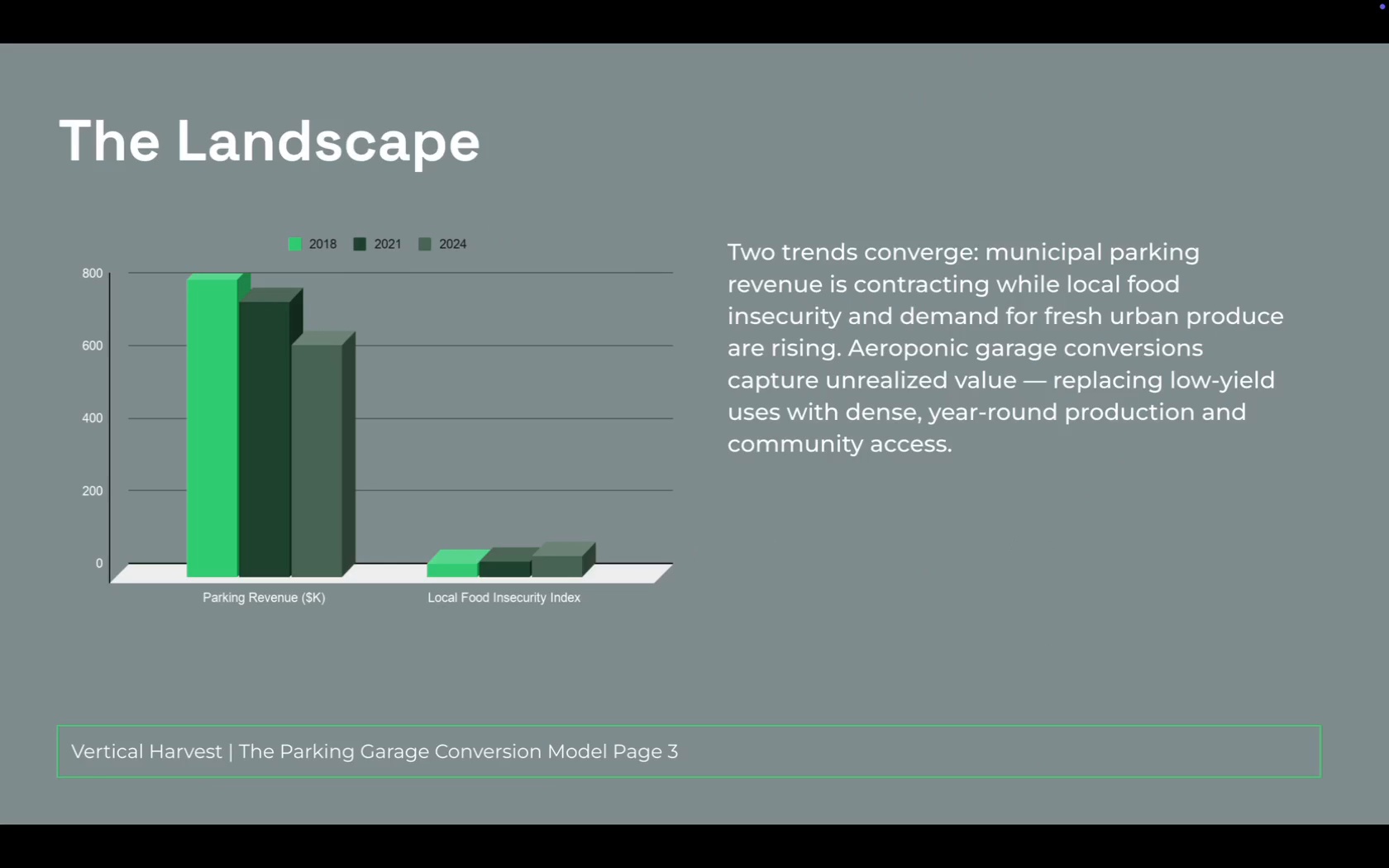 
key(ArrowLeft)
 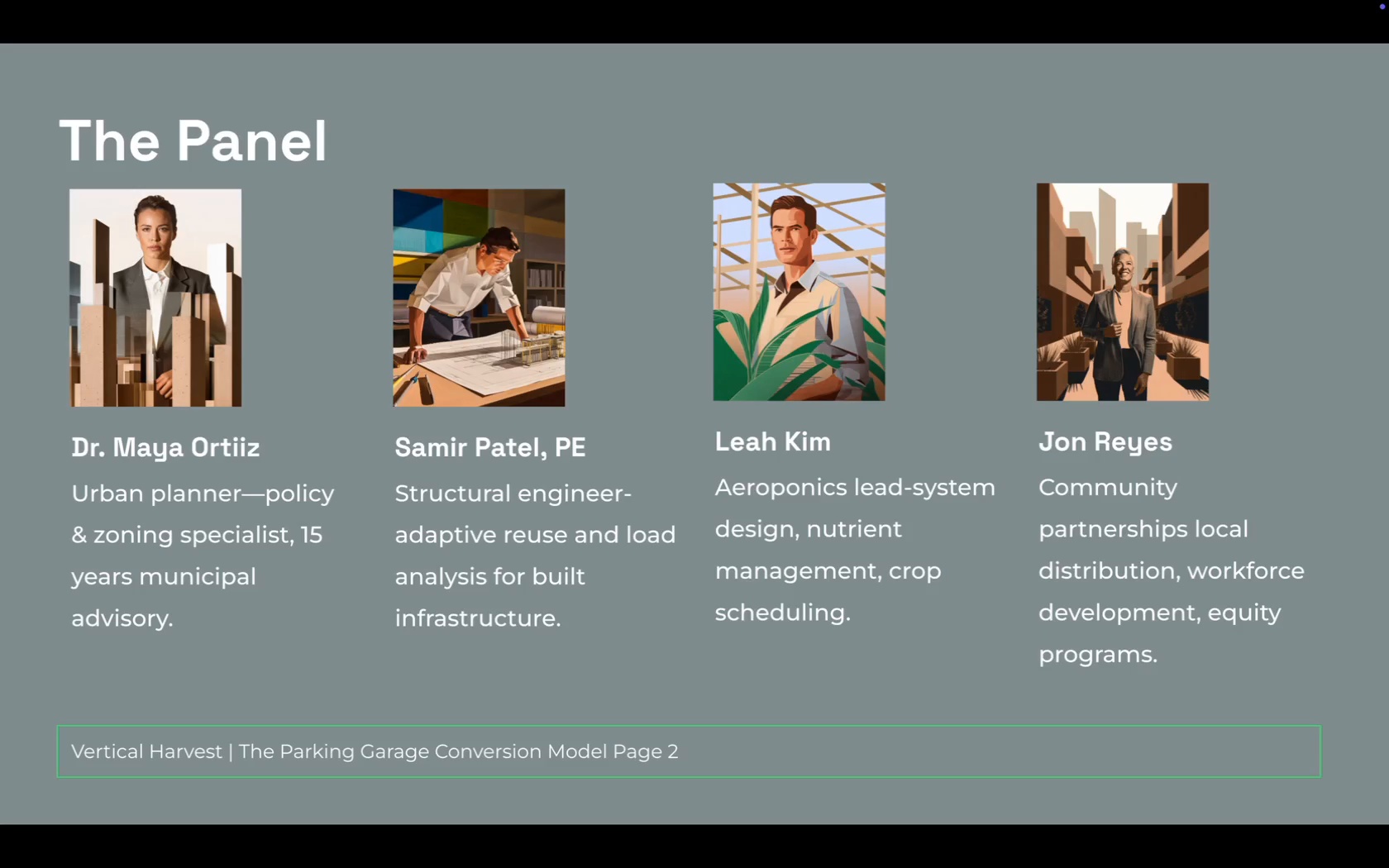 
key(ArrowRight)
 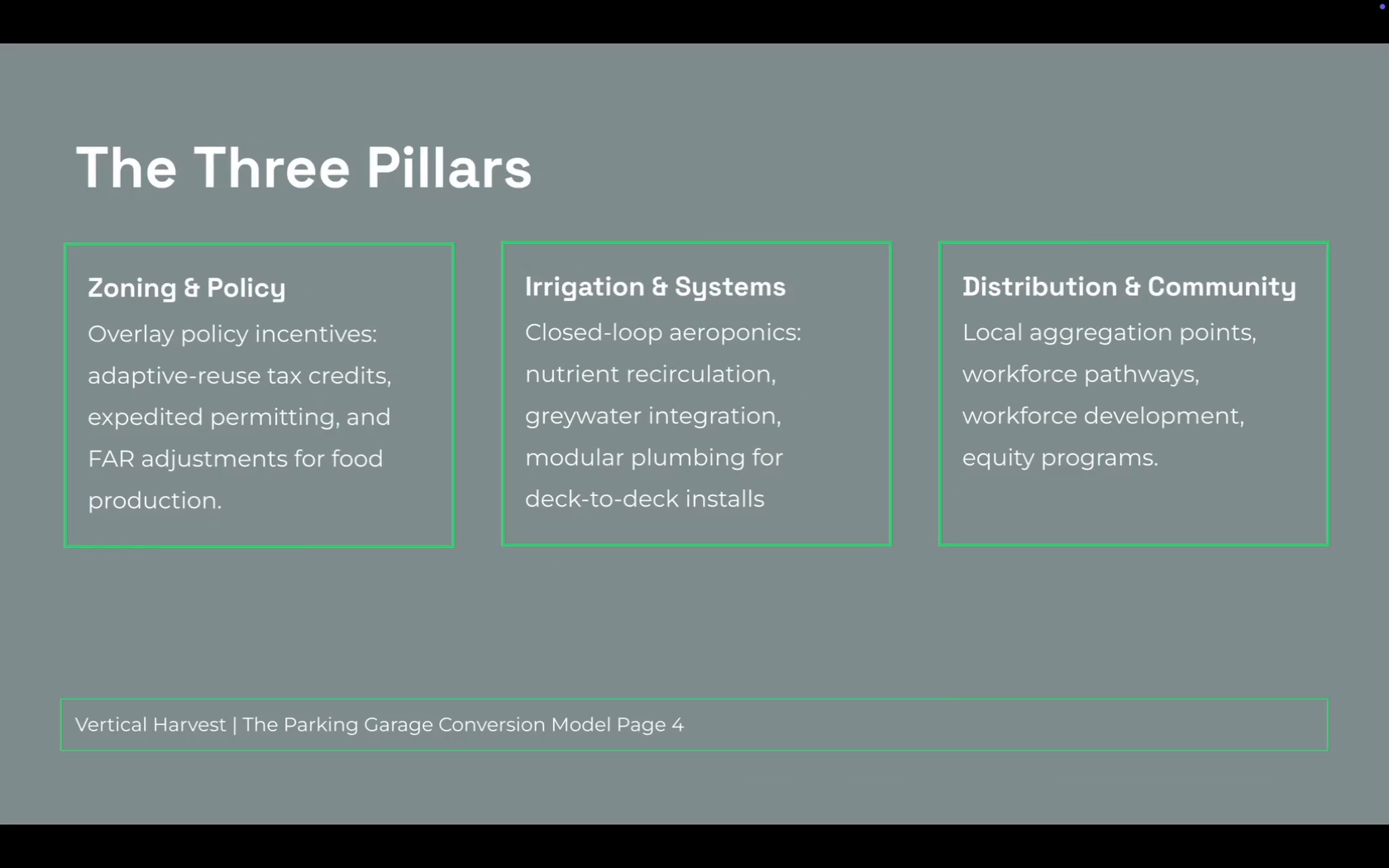 
key(ArrowRight)
 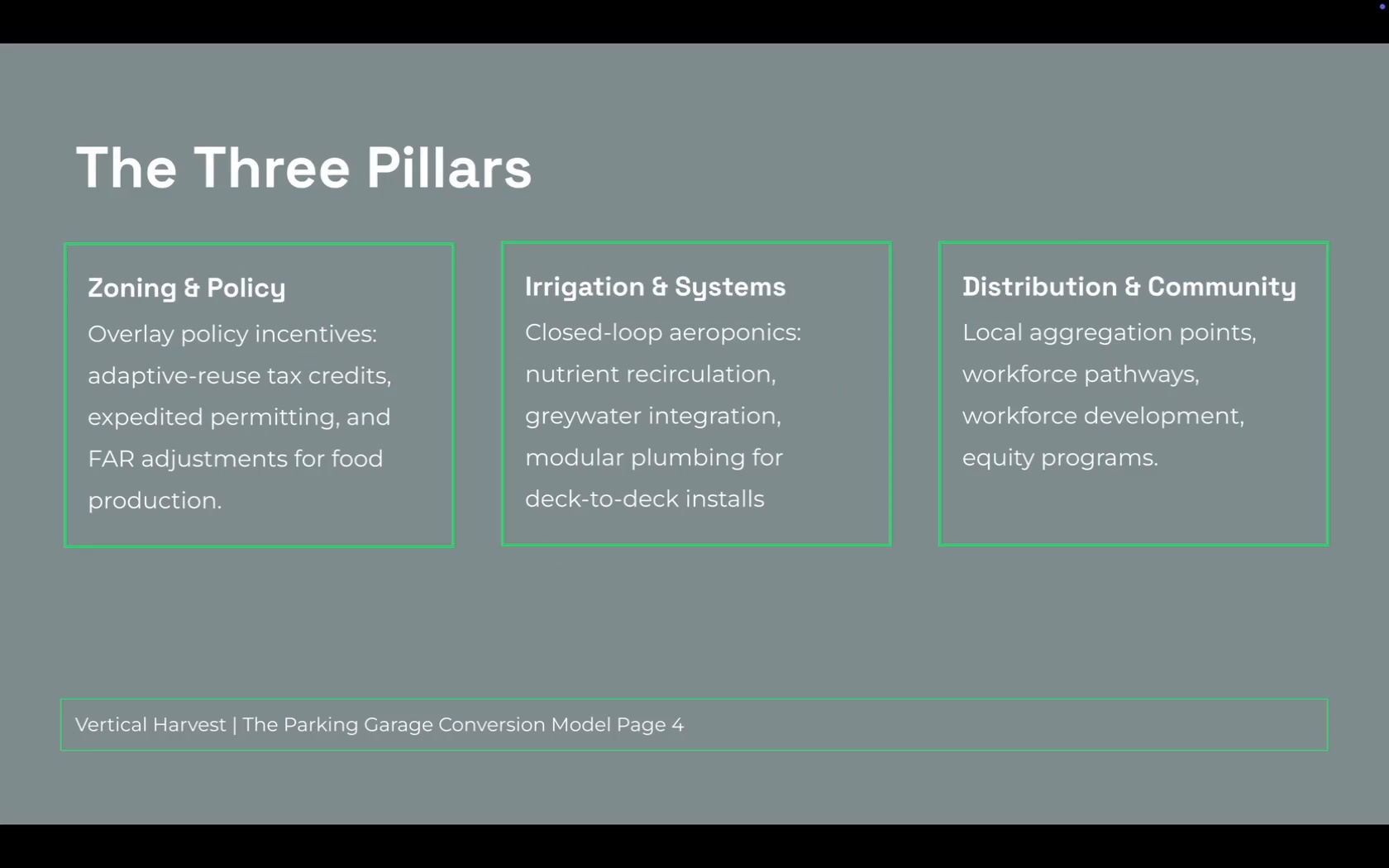 
key(ArrowRight)
 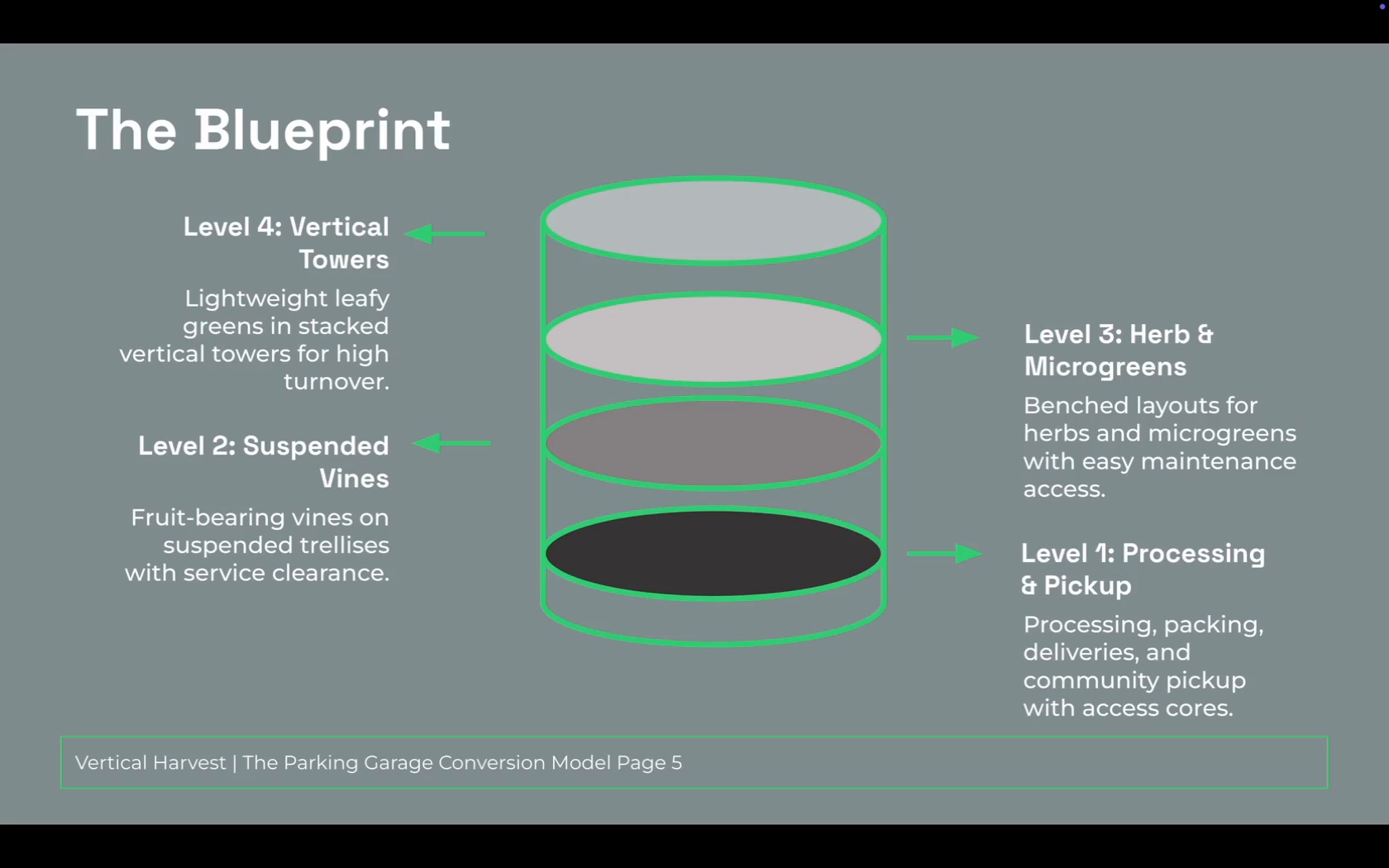 
wait(173.01)
 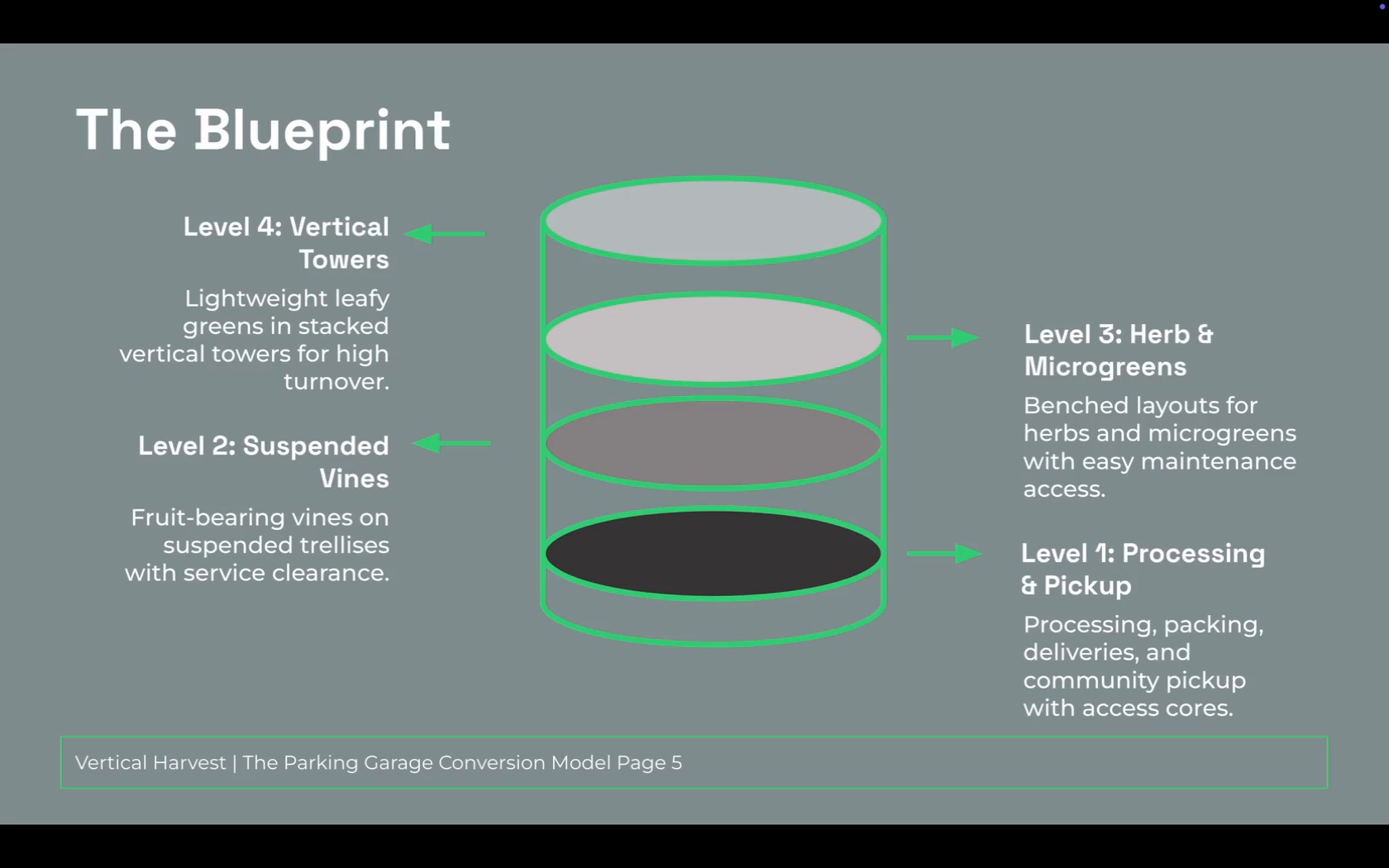 
key(Escape)
 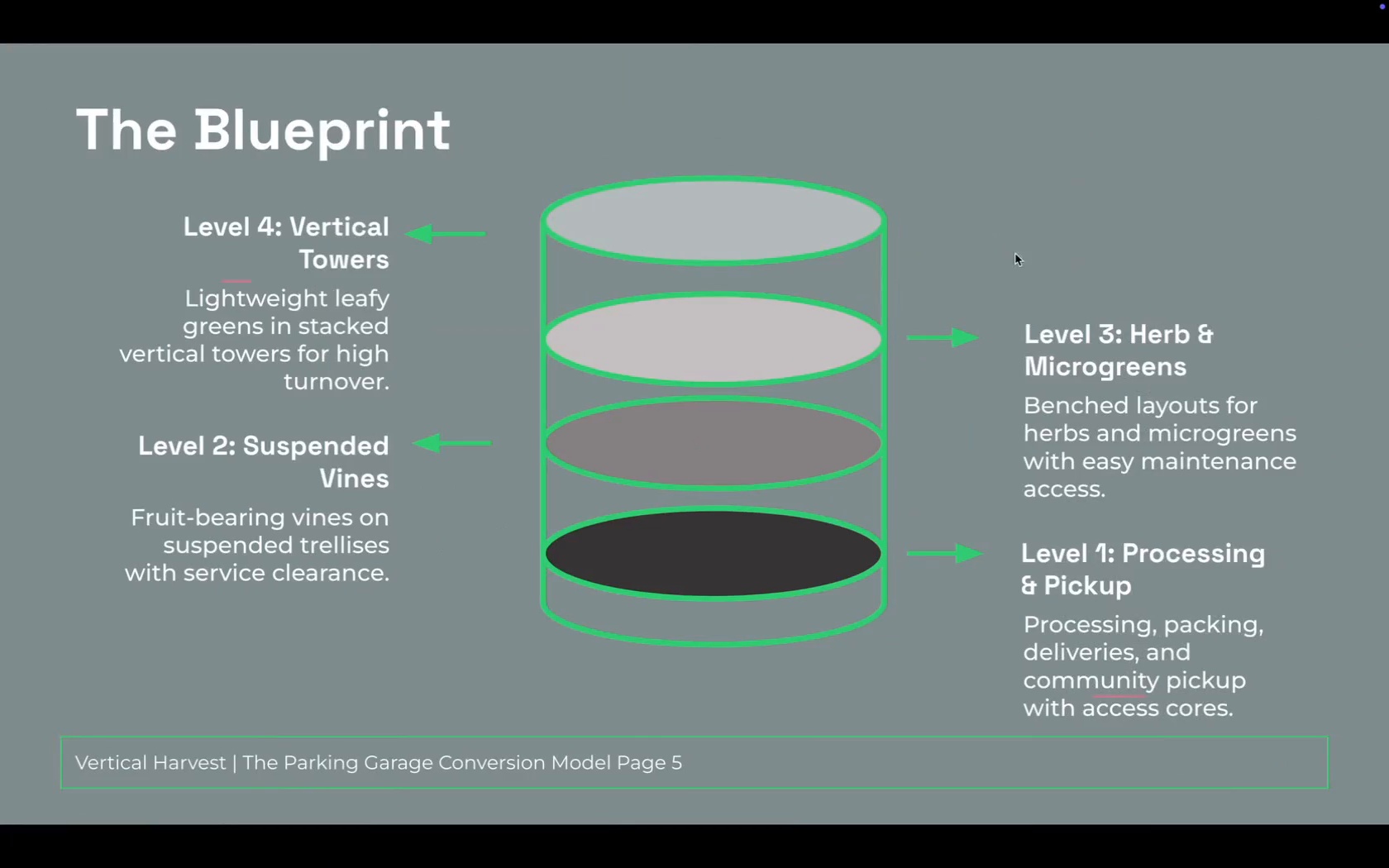 
key(Escape)
 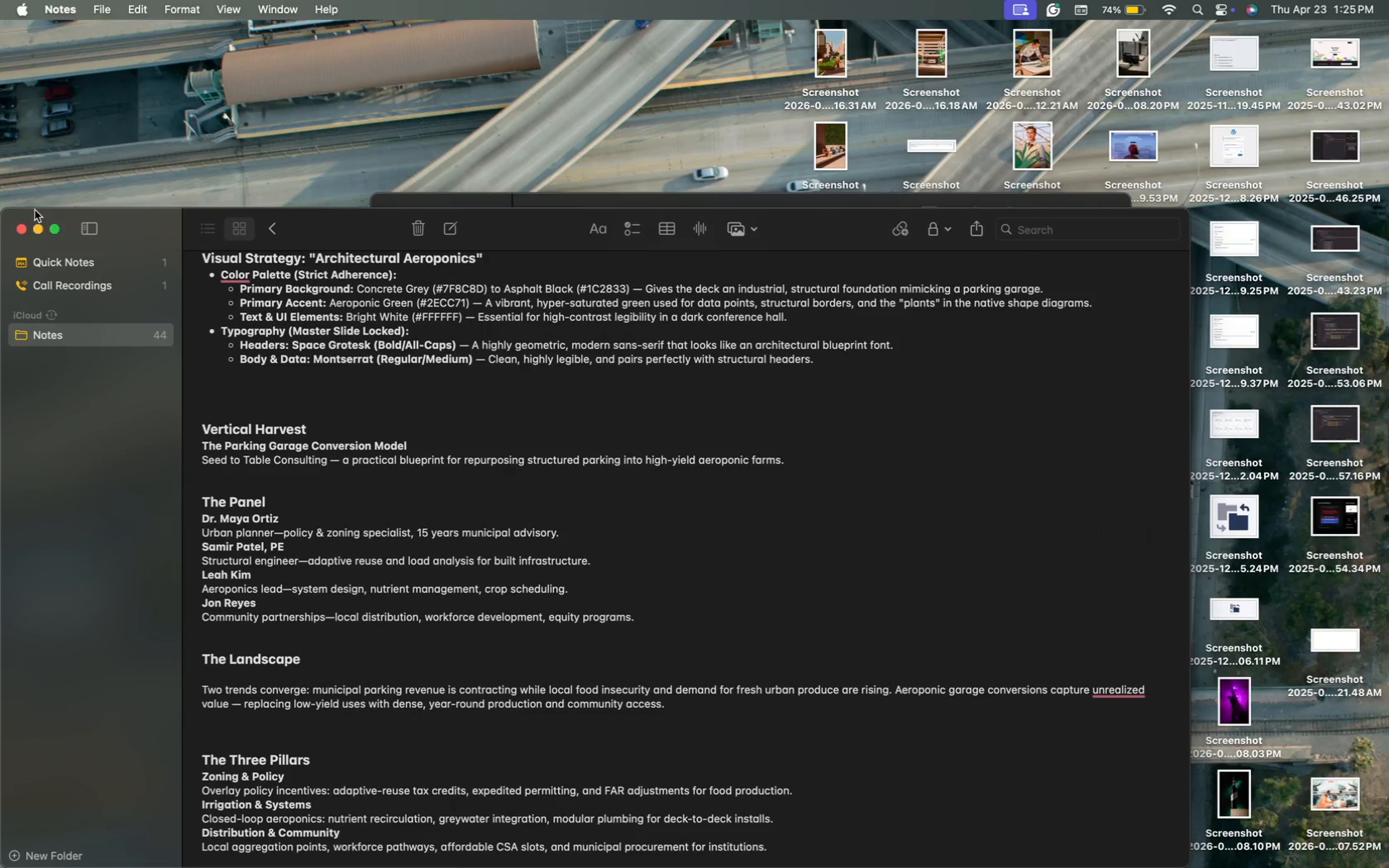 
left_click([54, 227])
 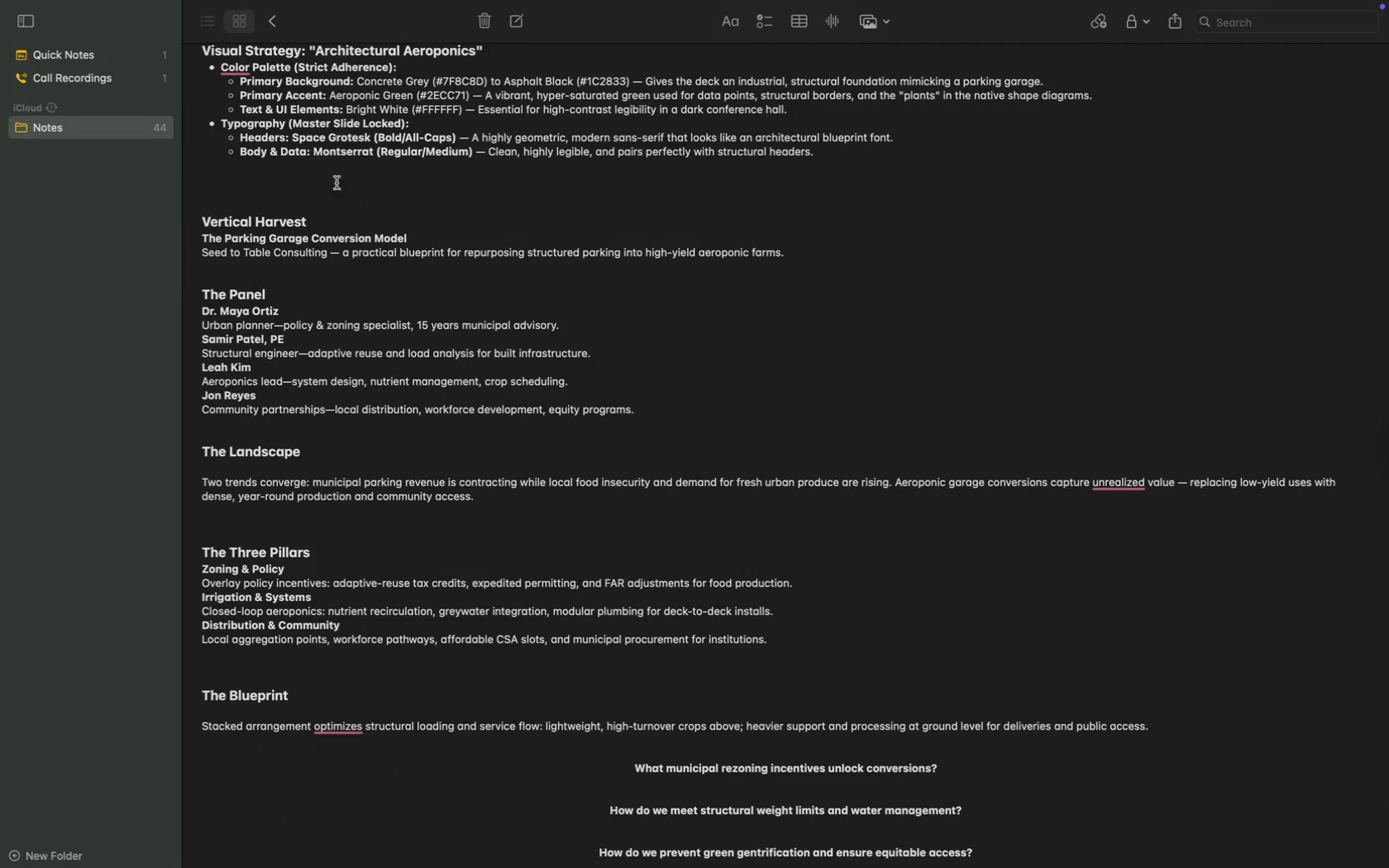 
scroll: coordinate [356, 298], scroll_direction: up, amount: 175.0
 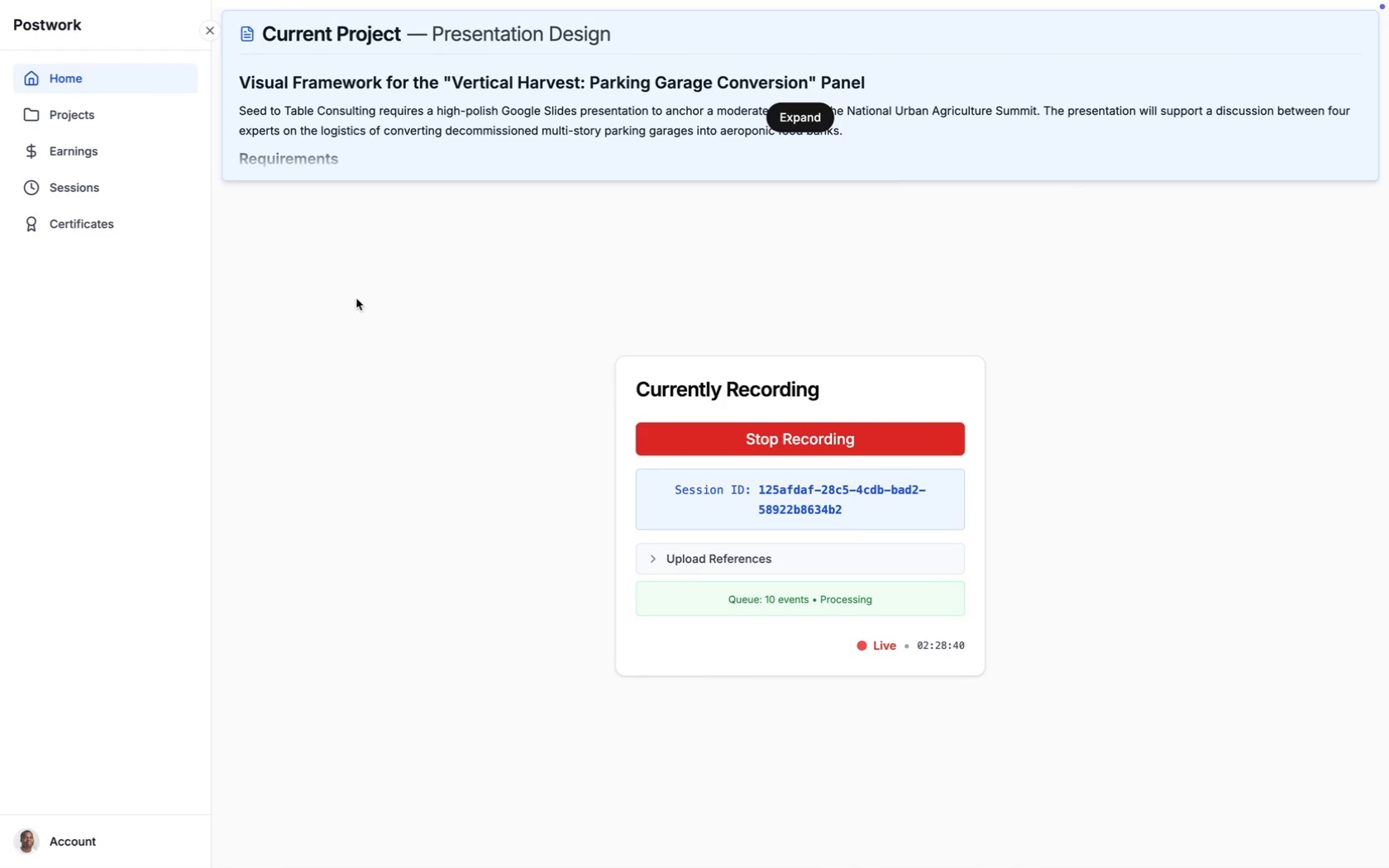 
wait(11.79)
 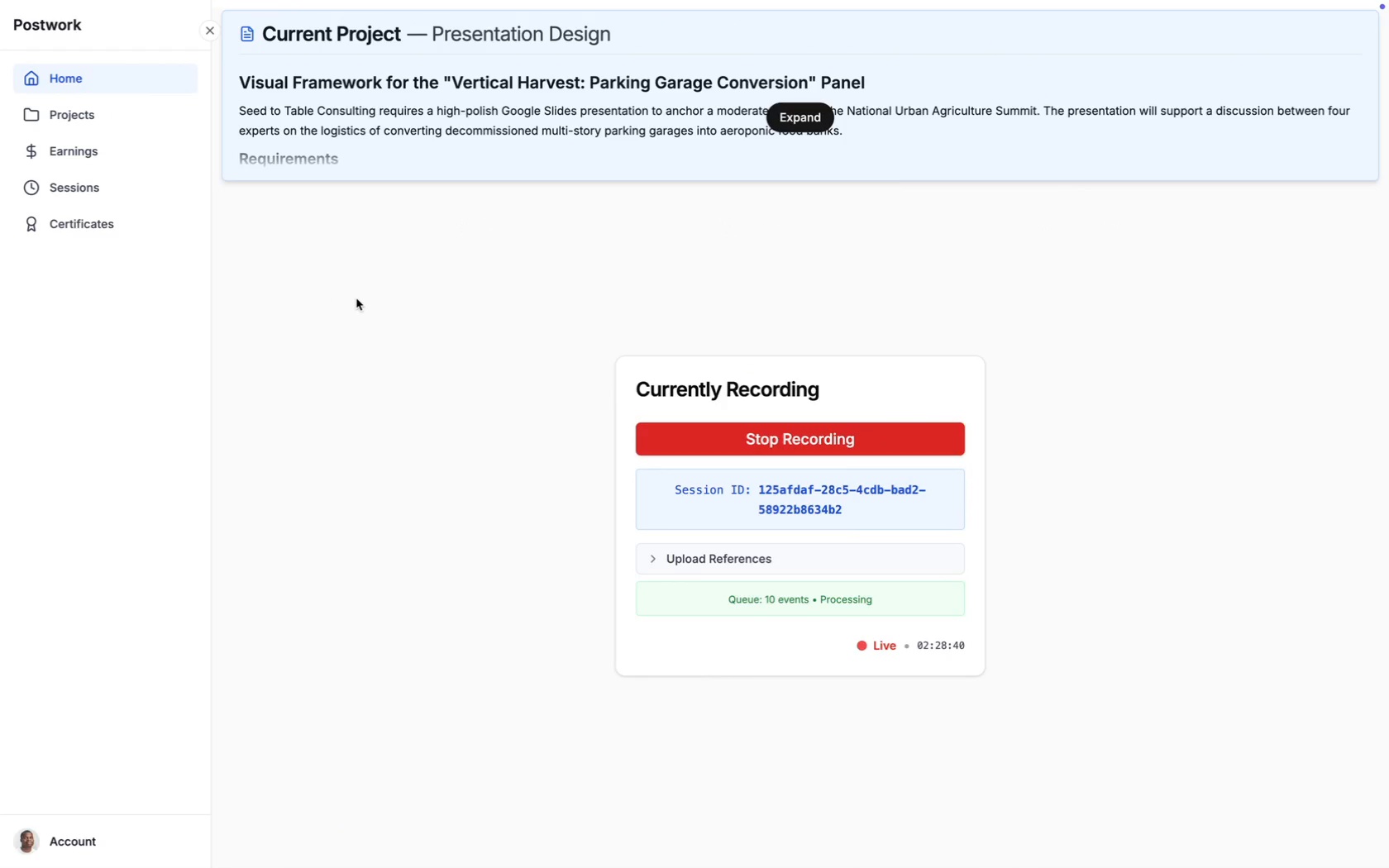 
left_click([9, 163])
 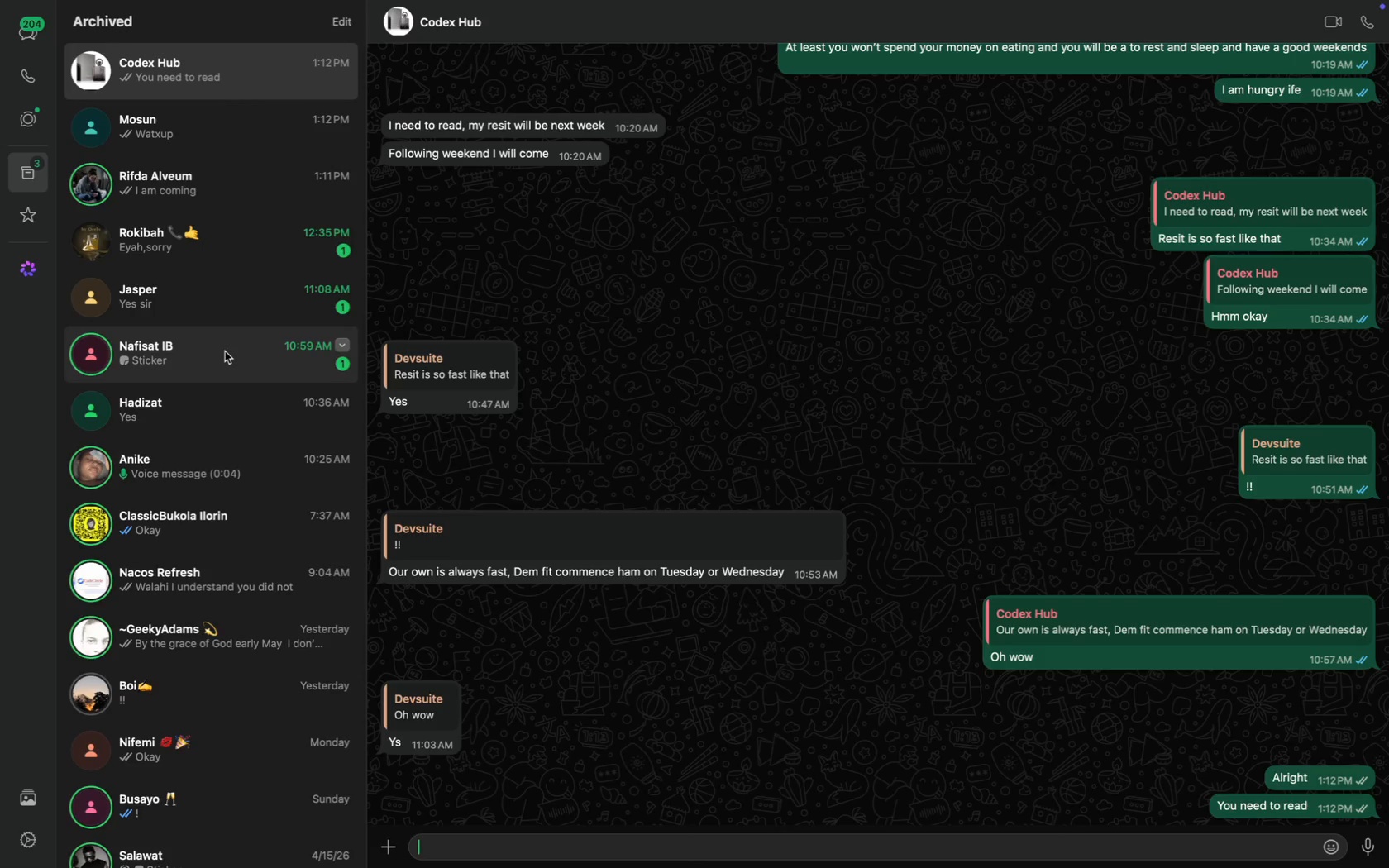 
wait(19.94)
 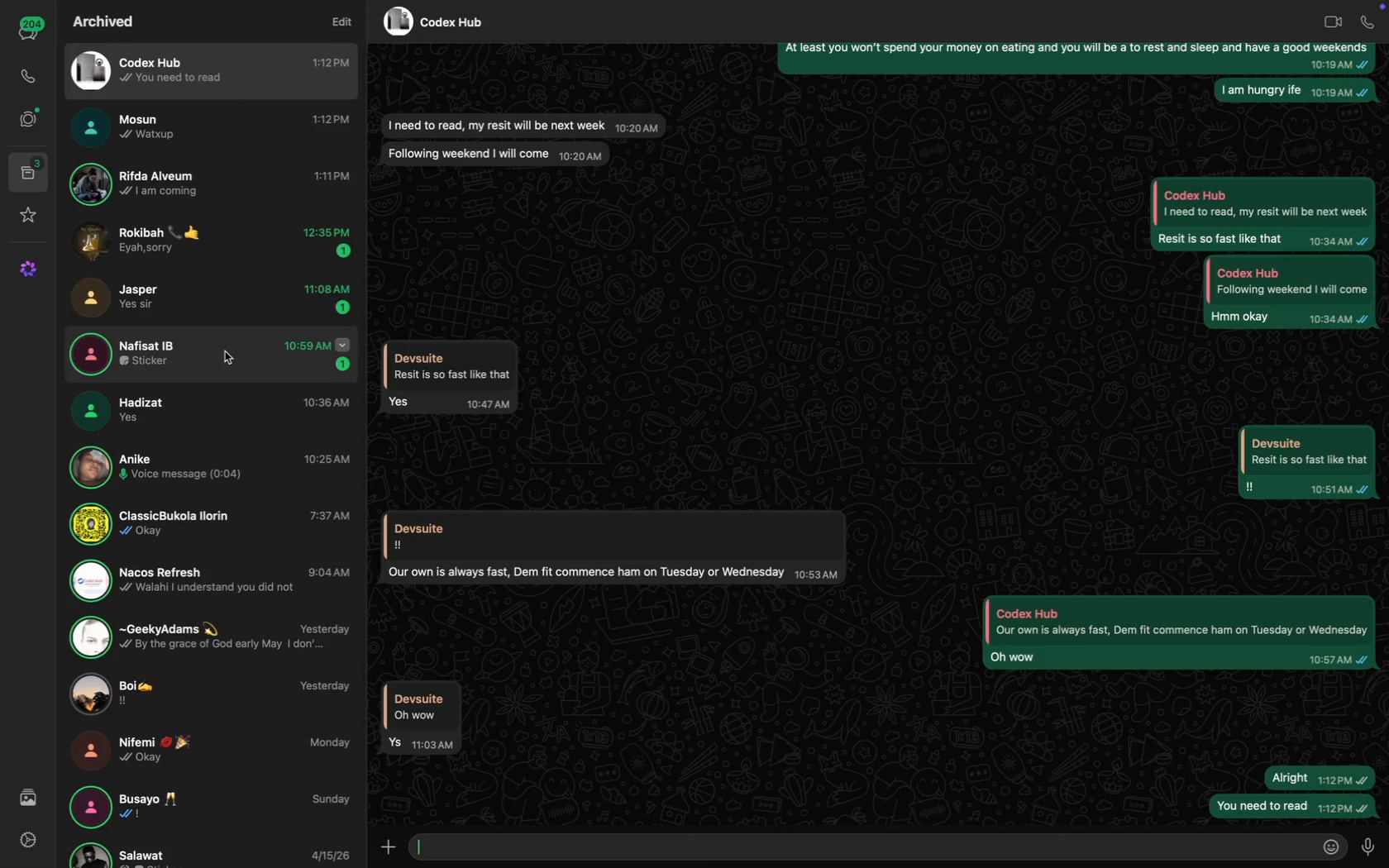 
left_click([260, 475])
 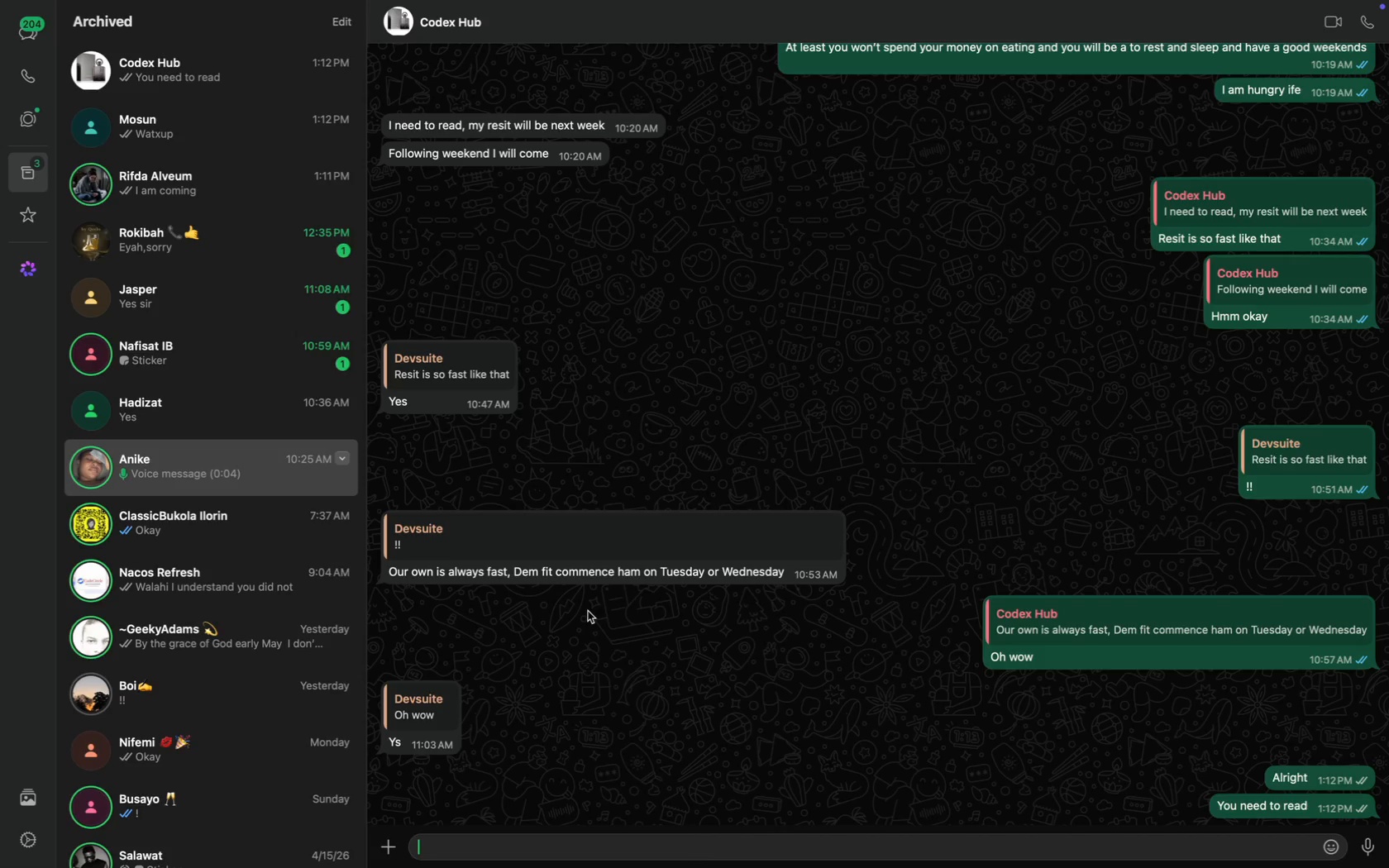 
key(I)
 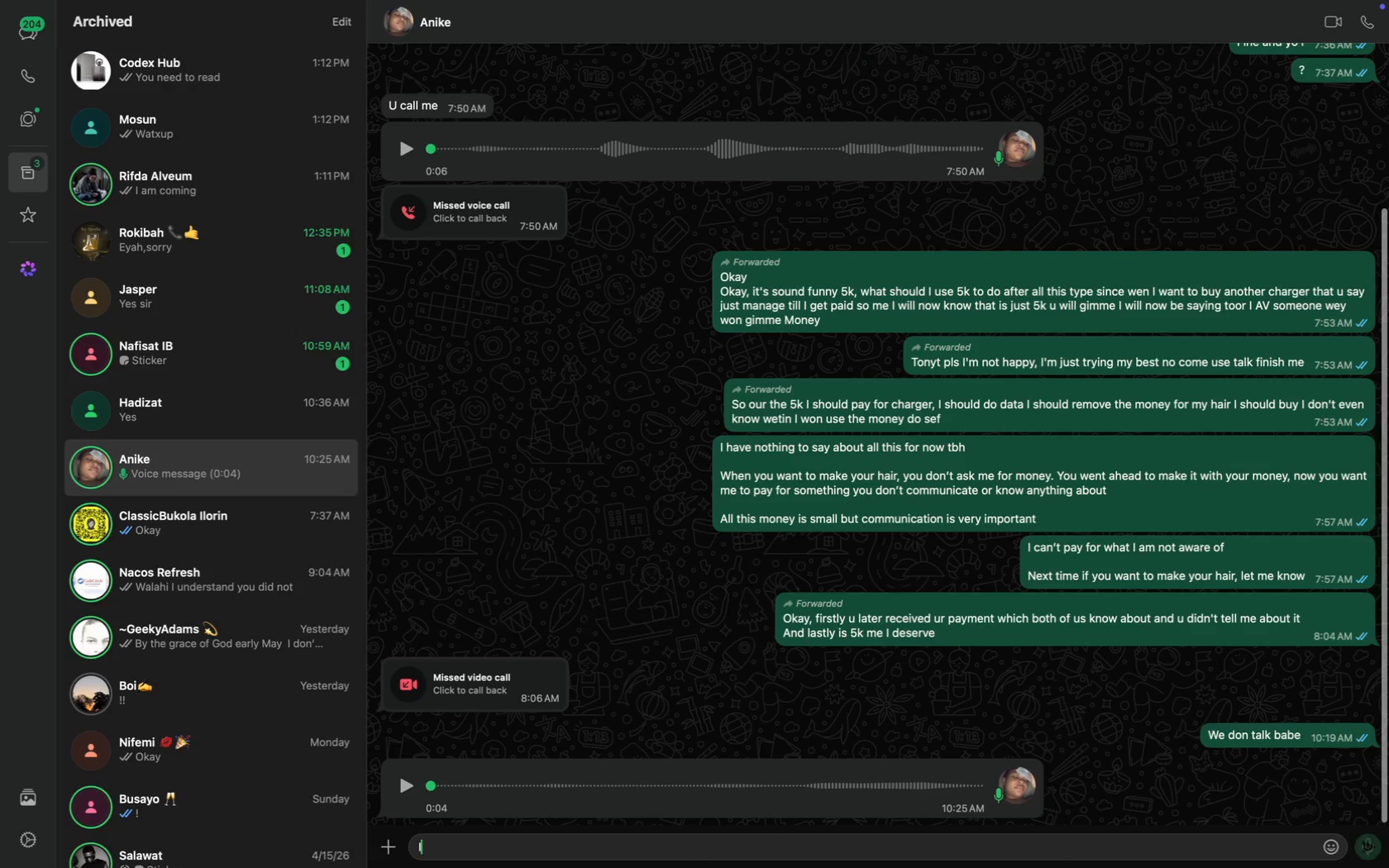 
key(CapsLock)
 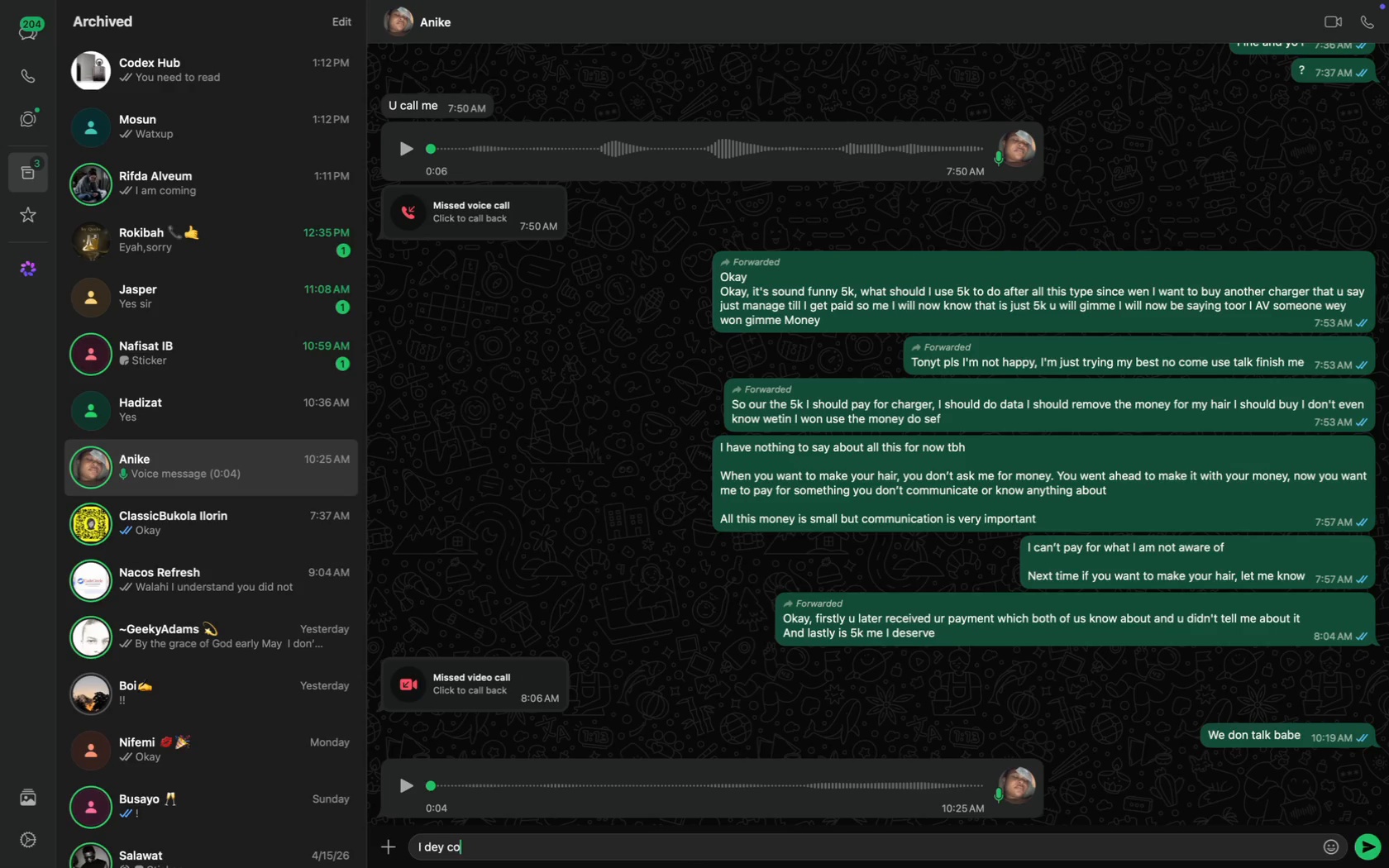 
scroll: coordinate [588, 611], scroll_direction: down, amount: 36.0
 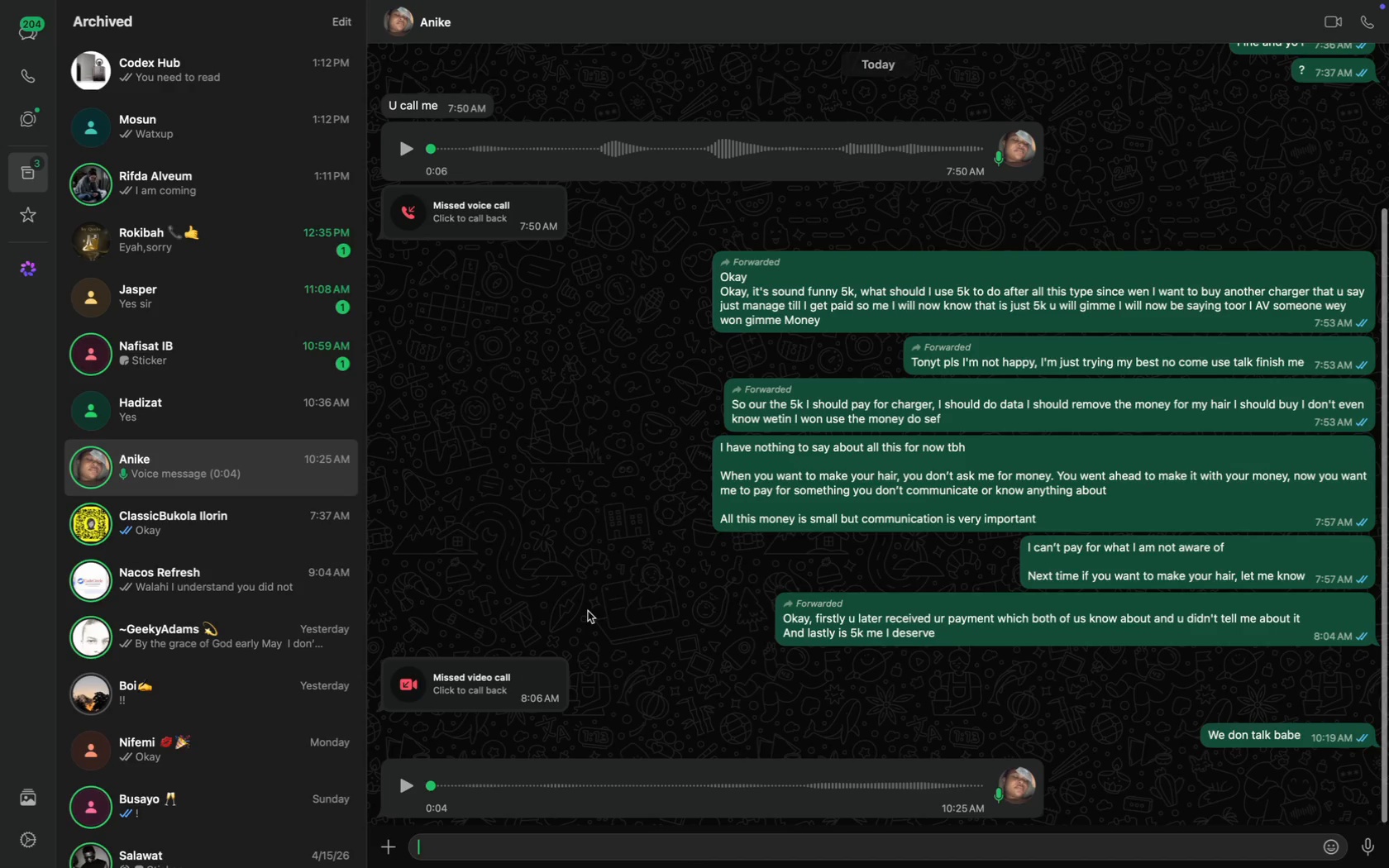 
type( dey come)
 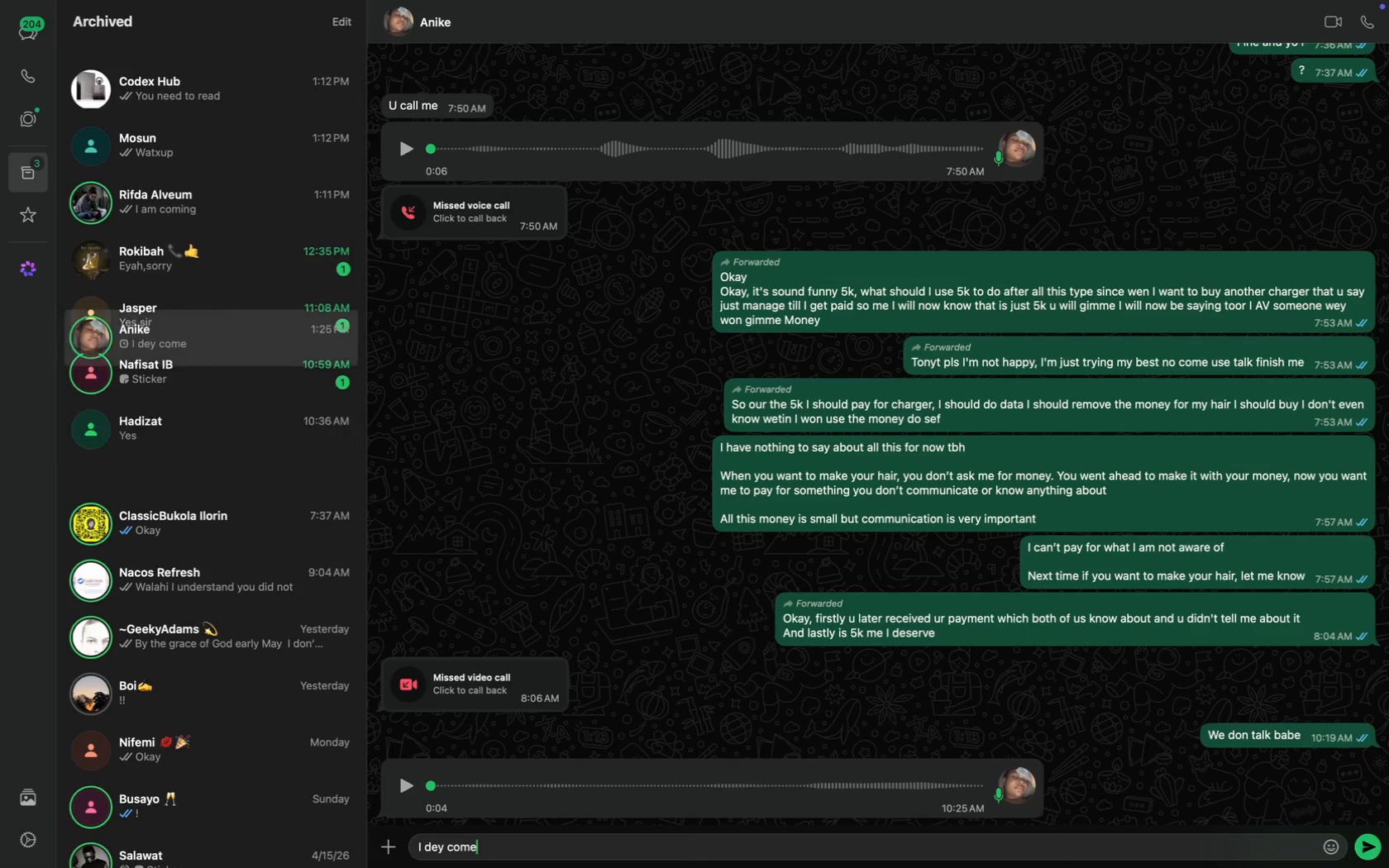 
key(Enter)
 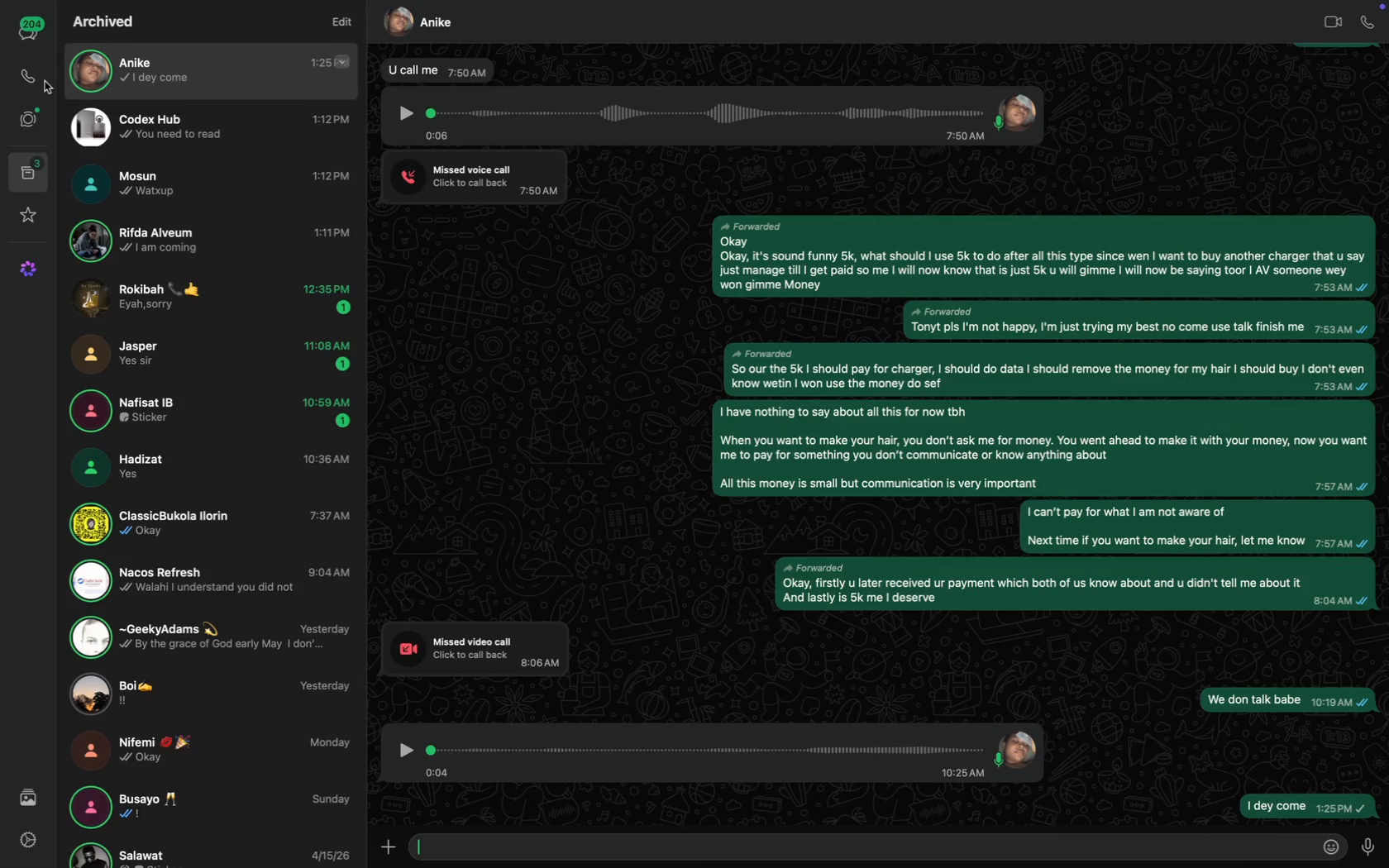 
mouse_move([6, 36])
 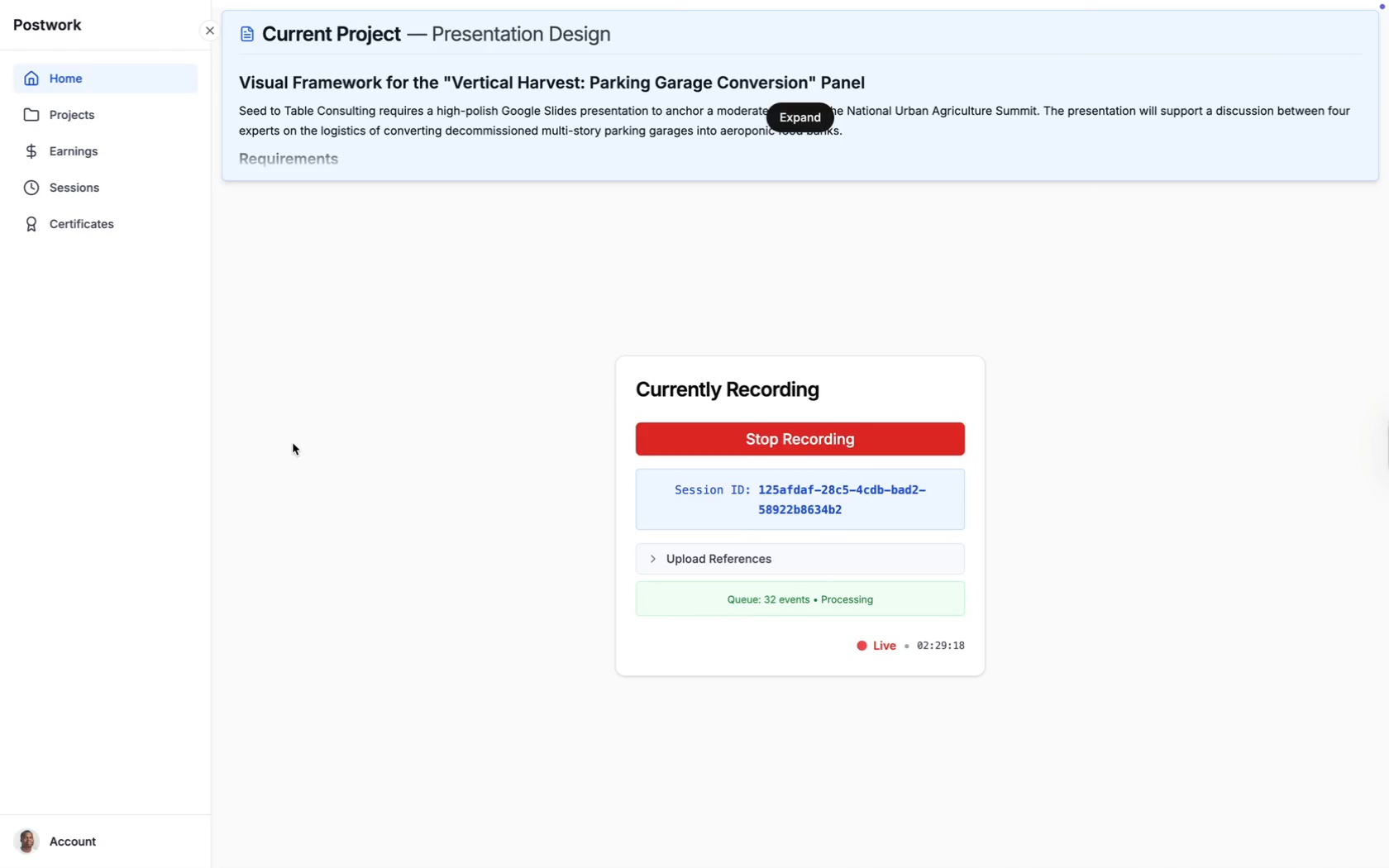 
wait(5.25)
 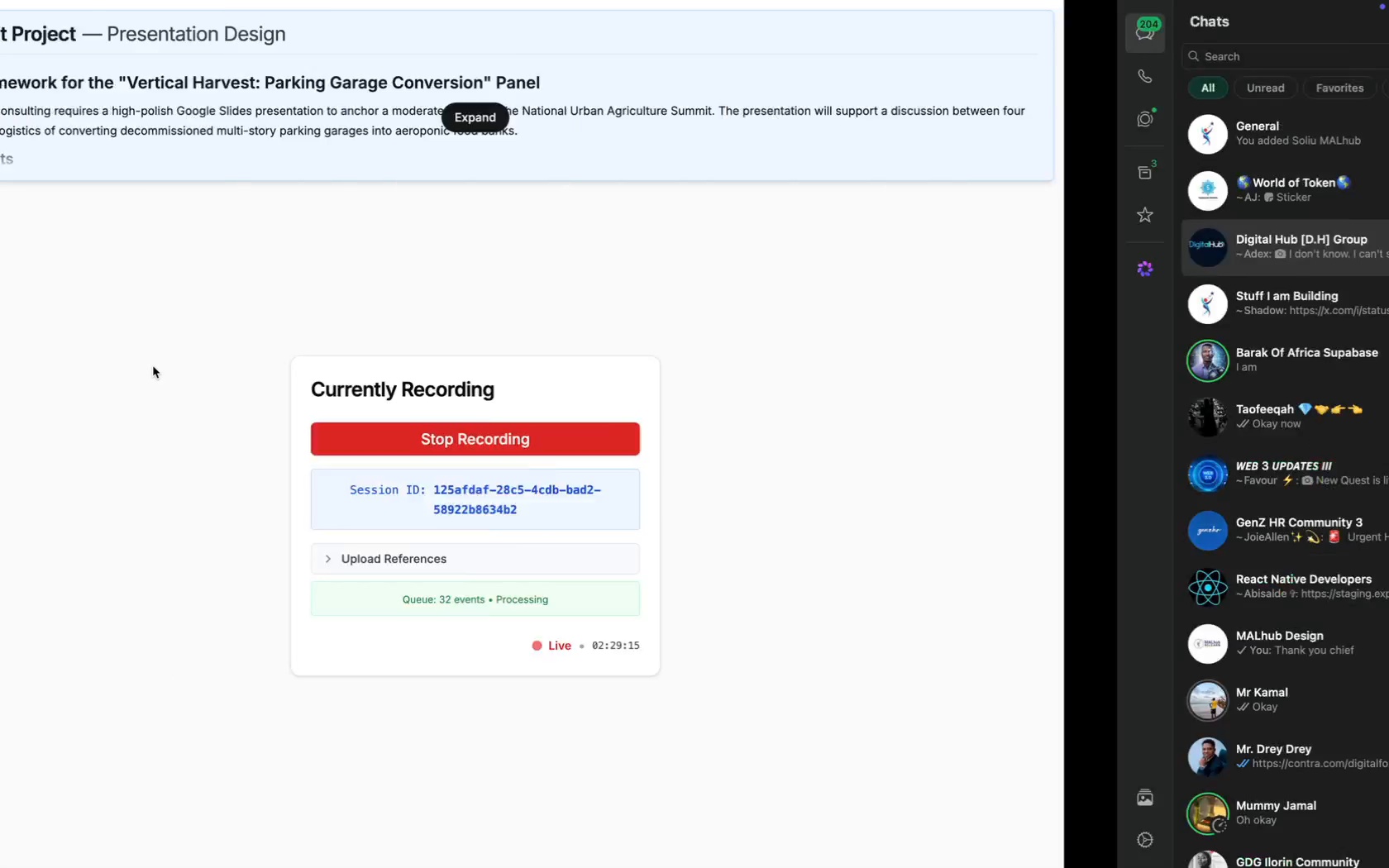 
scroll: coordinate [399, 419], scroll_direction: down, amount: 44.0
 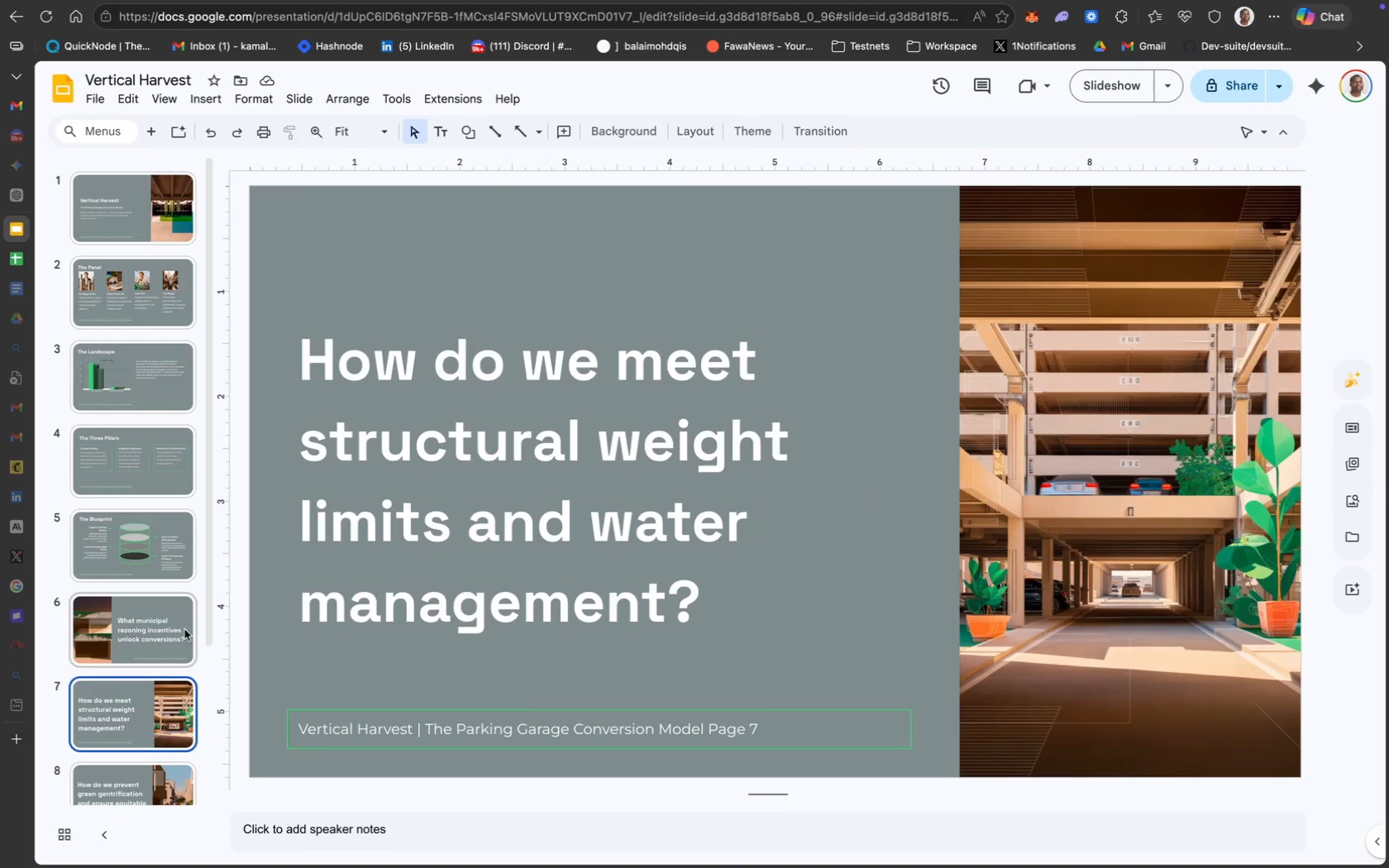 
left_click([148, 622])
 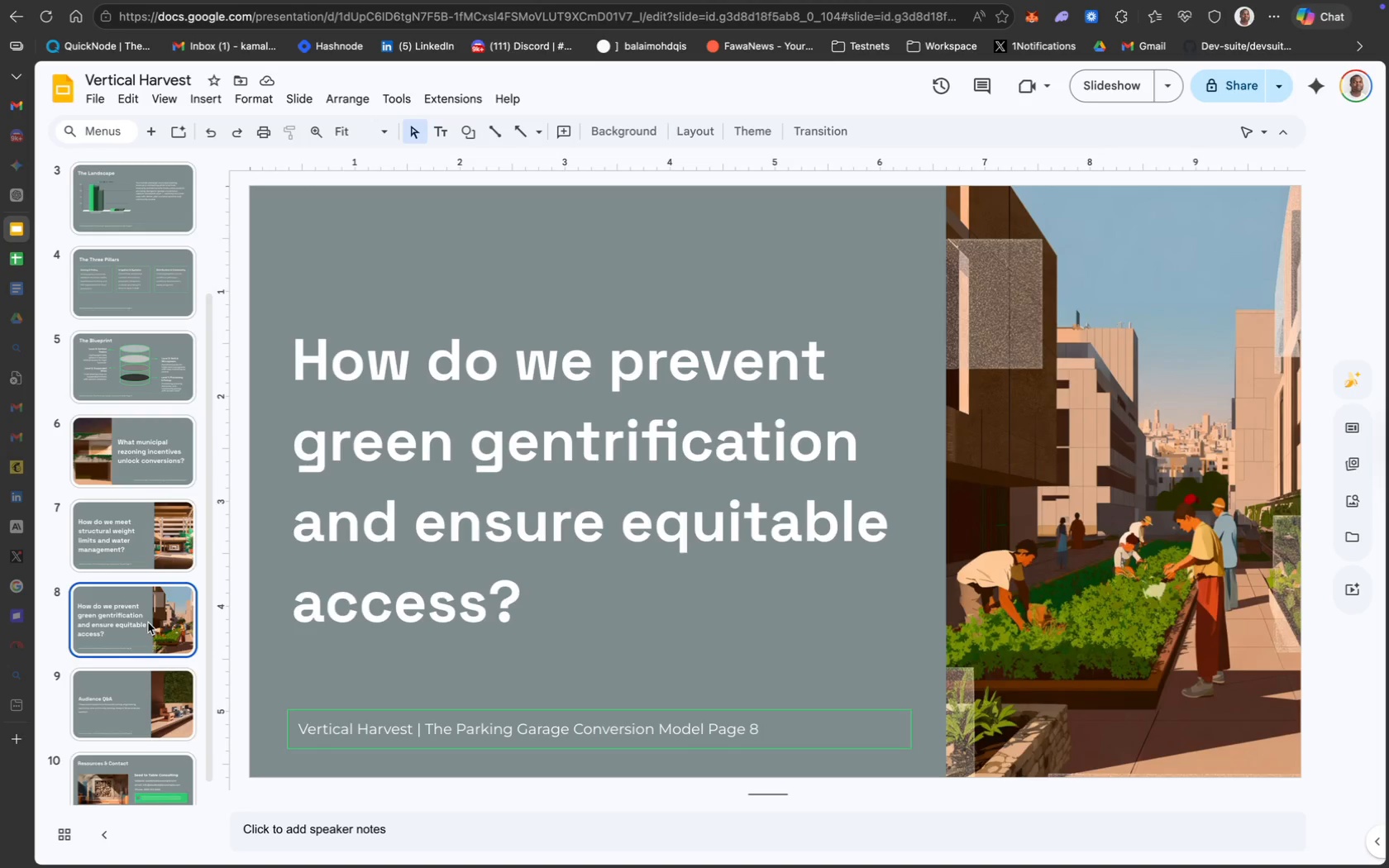 
scroll: coordinate [148, 622], scroll_direction: down, amount: 30.0
 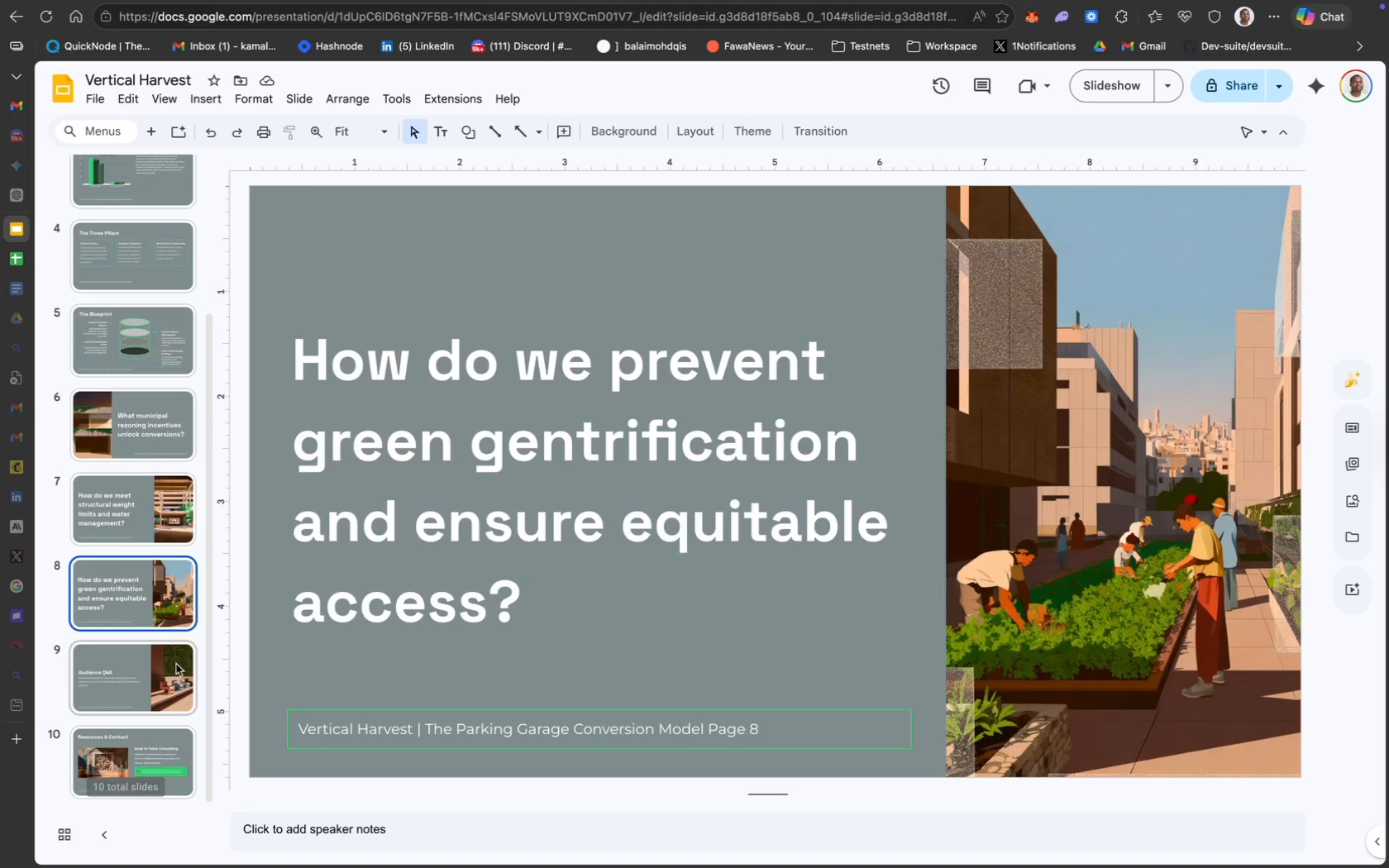 
left_click([174, 673])
 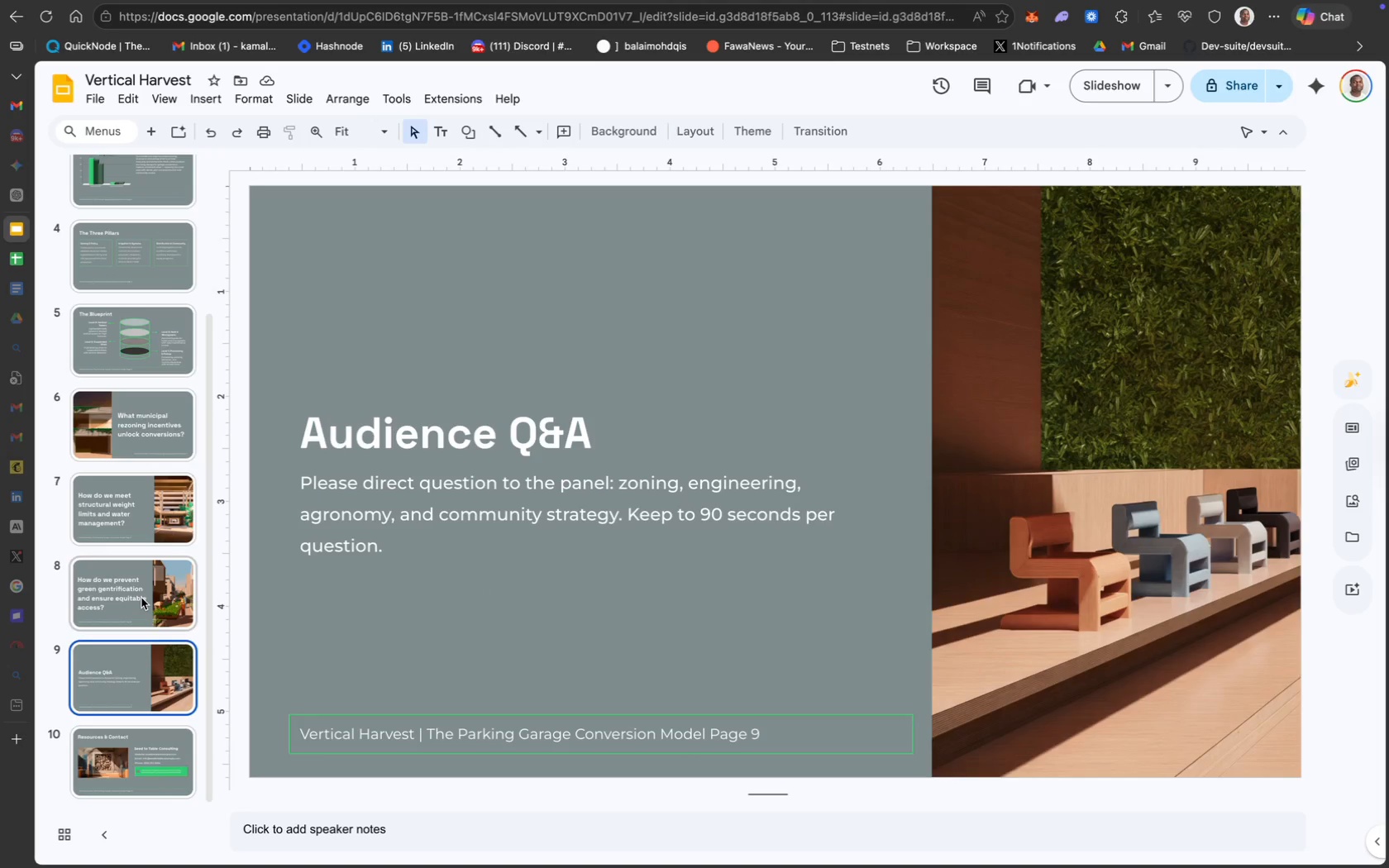 
scroll: coordinate [141, 598], scroll_direction: down, amount: 16.0
 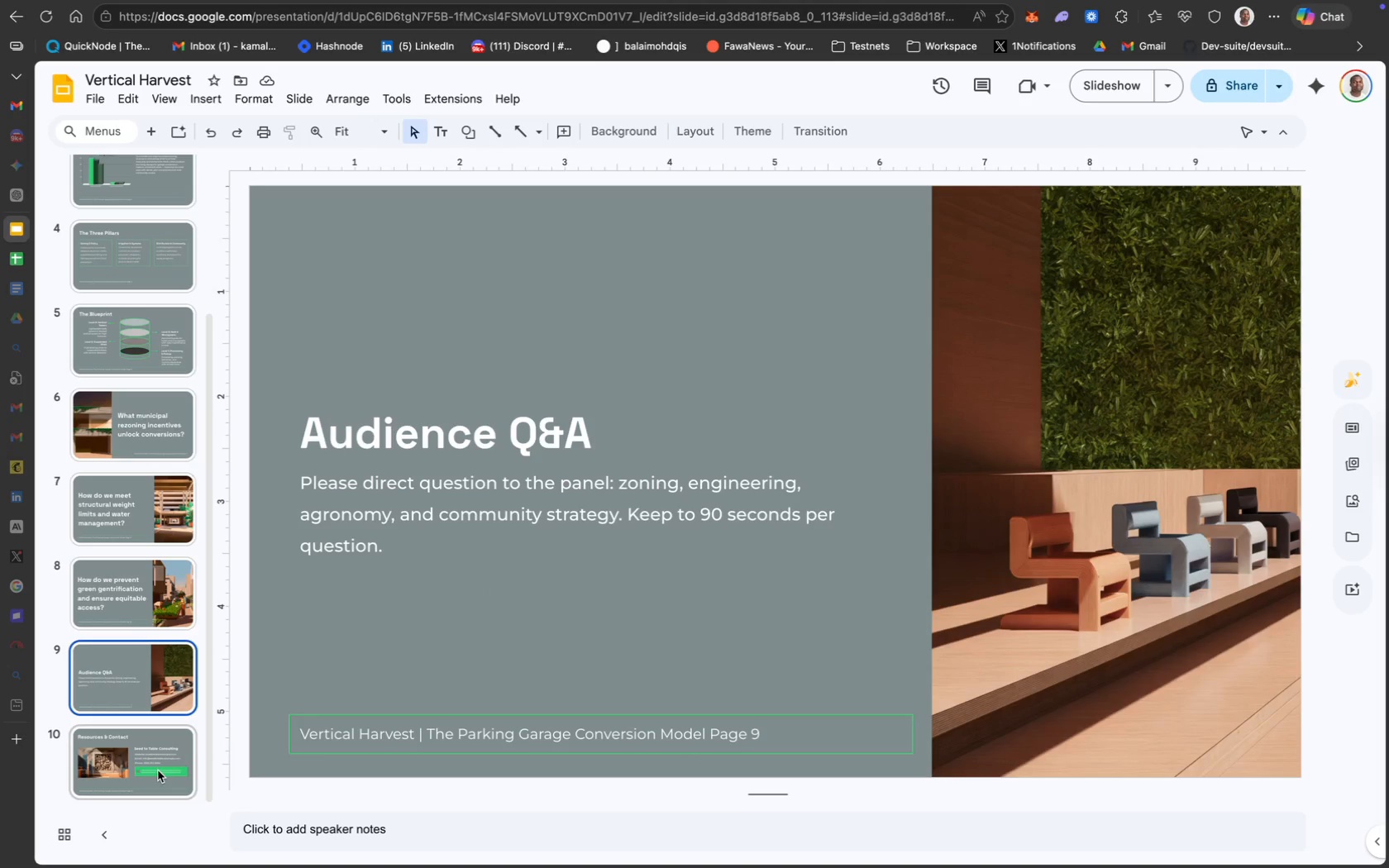 
left_click([158, 770])
 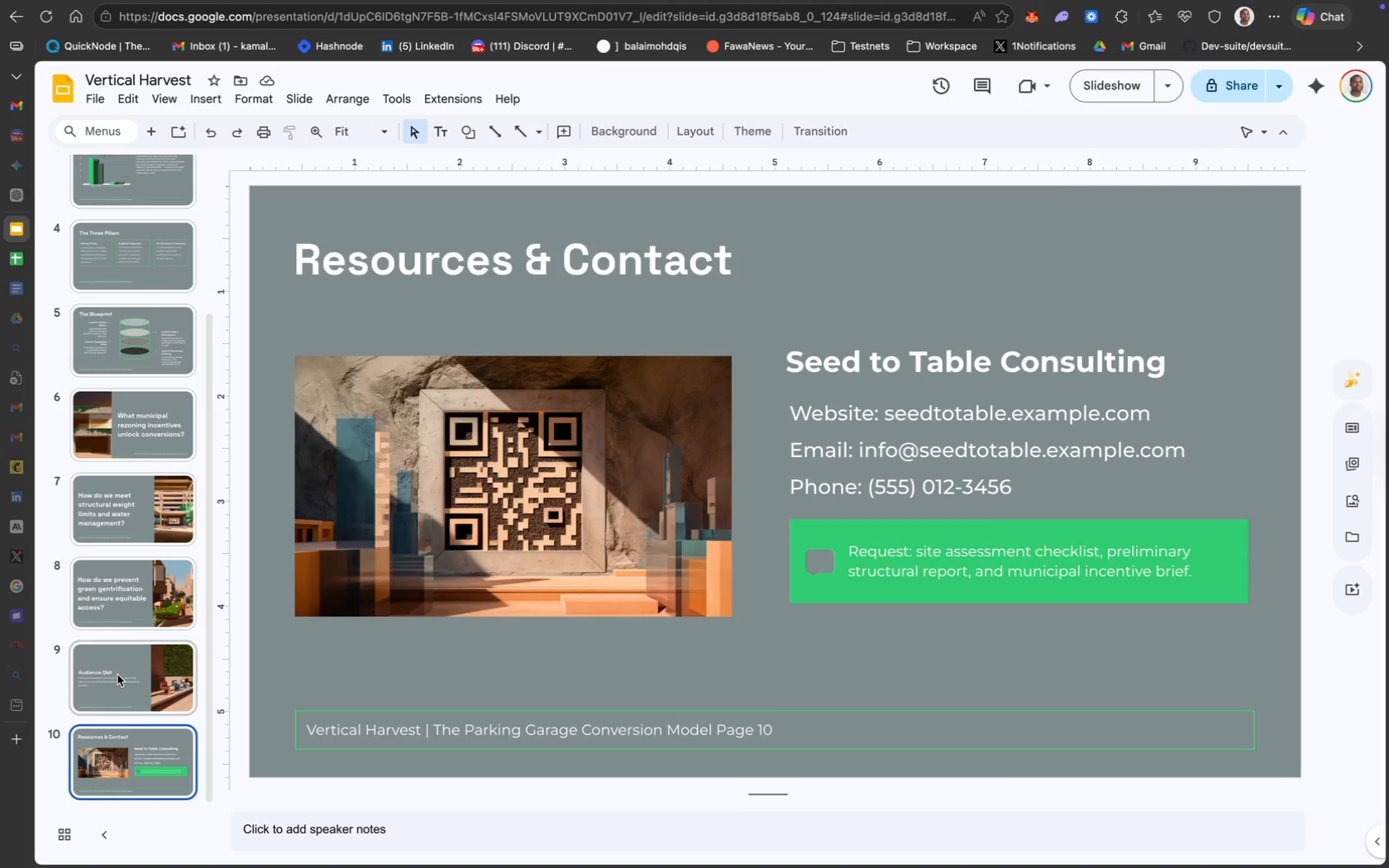 
left_click([126, 673])
 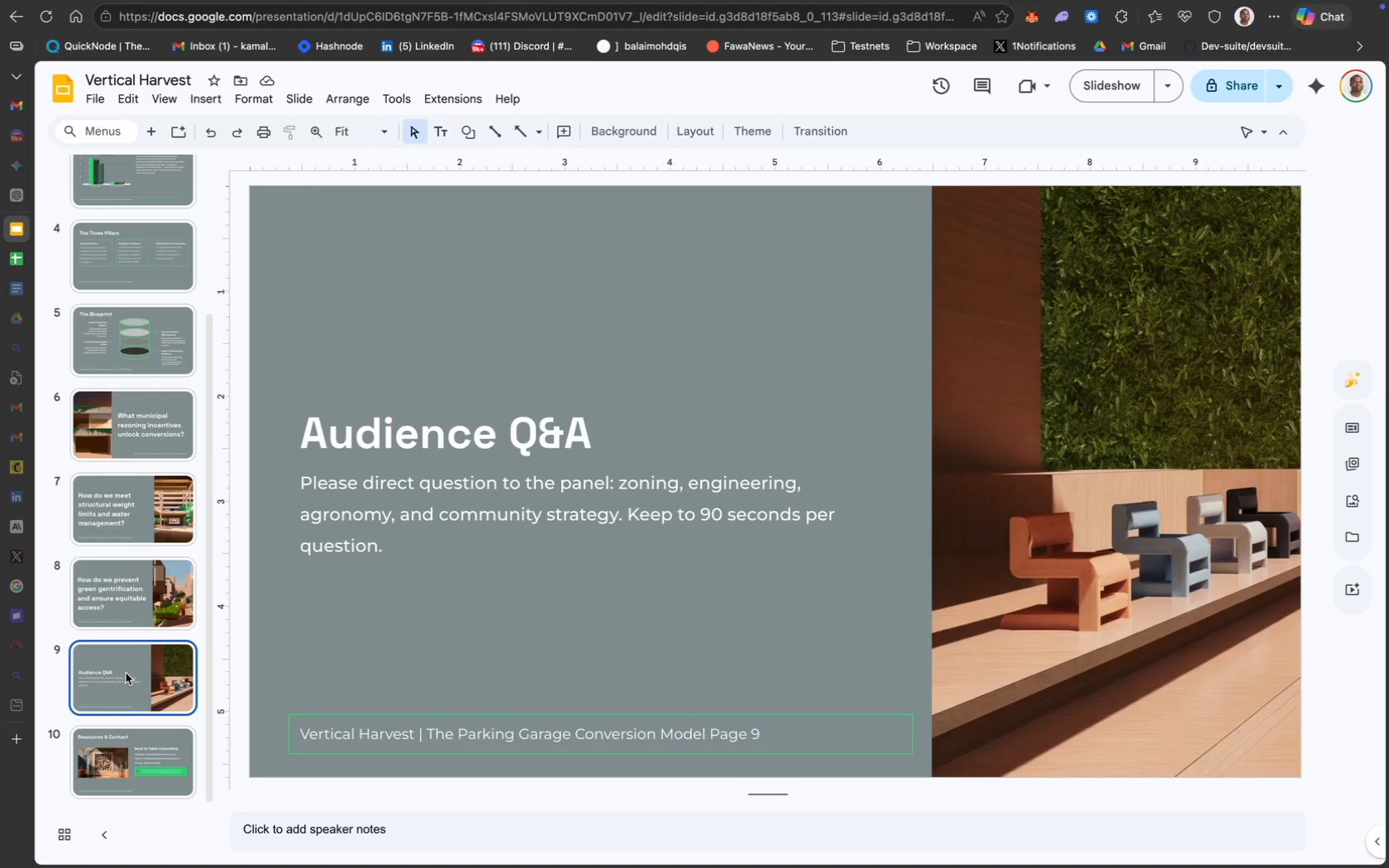 
wait(13.52)
 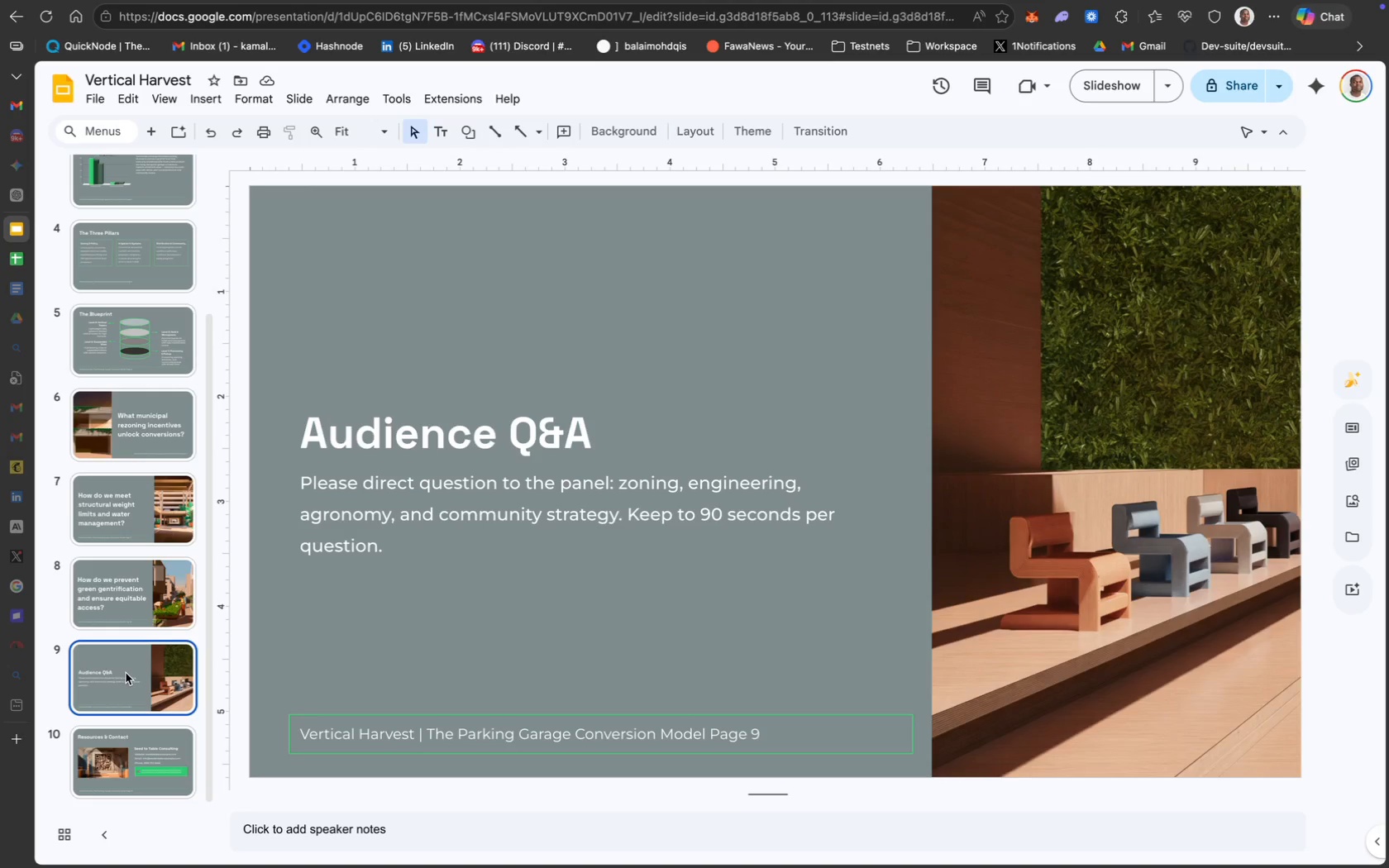 
left_click([139, 677])
 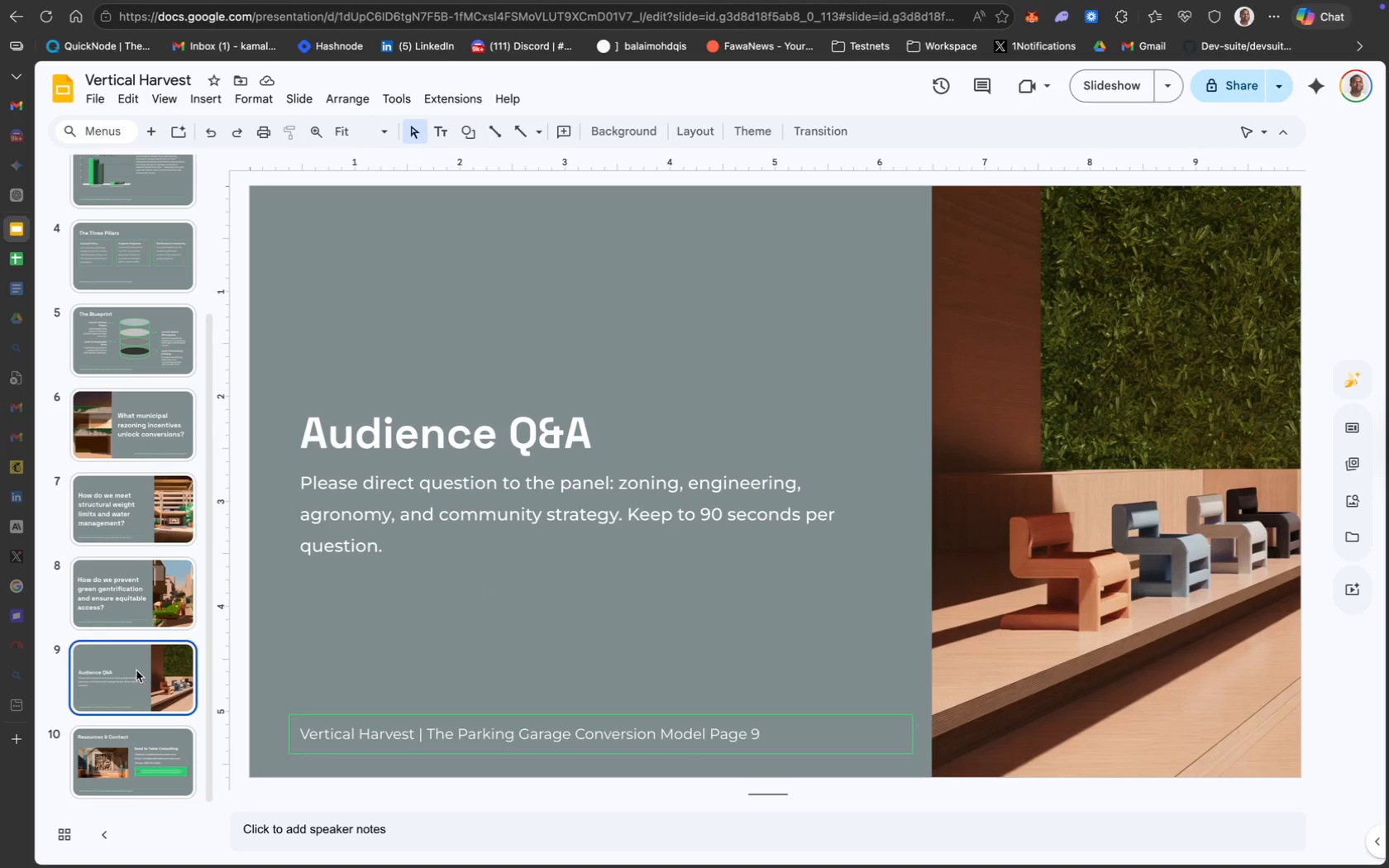 
scroll: coordinate [113, 610], scroll_direction: up, amount: 34.0
 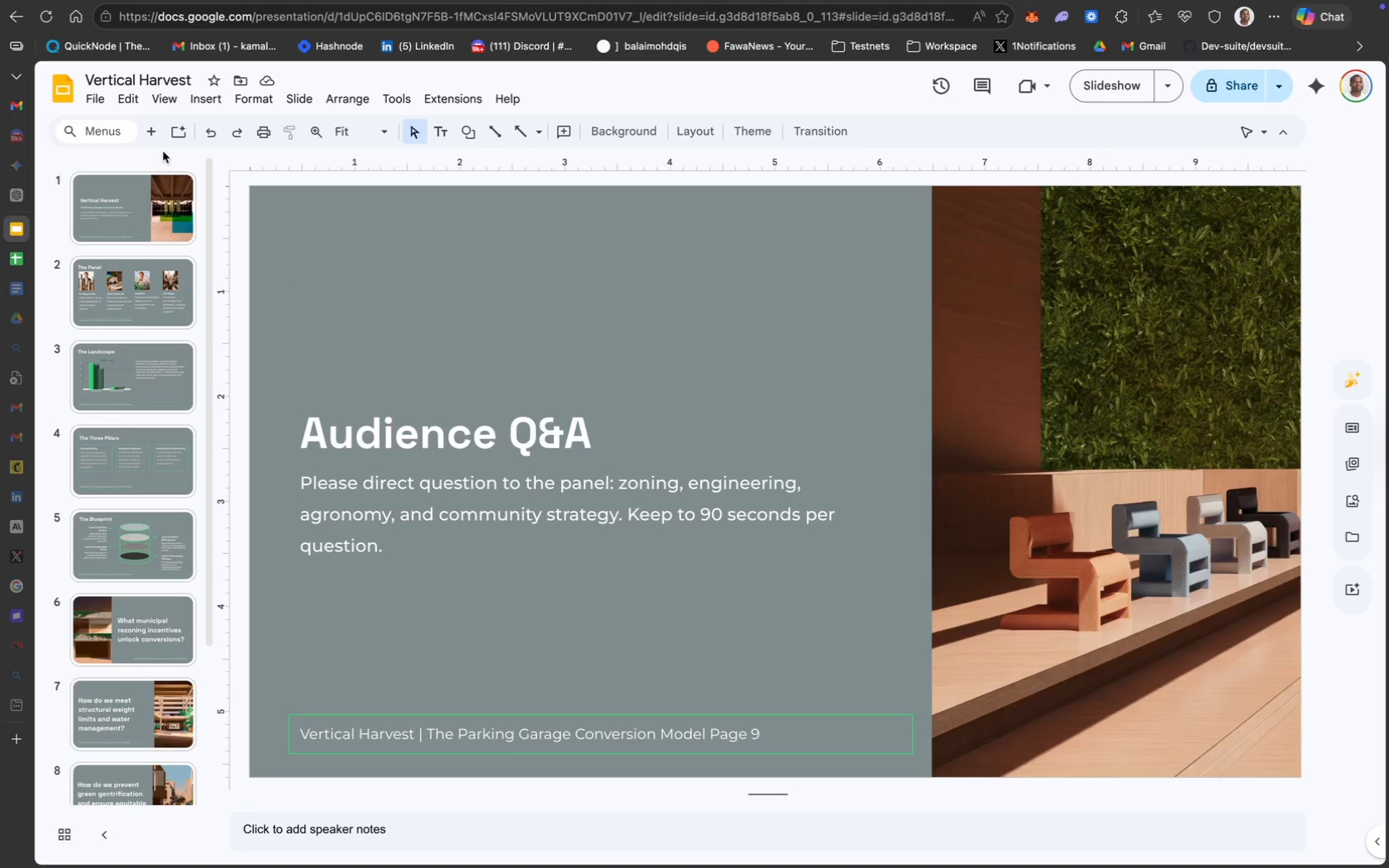 